 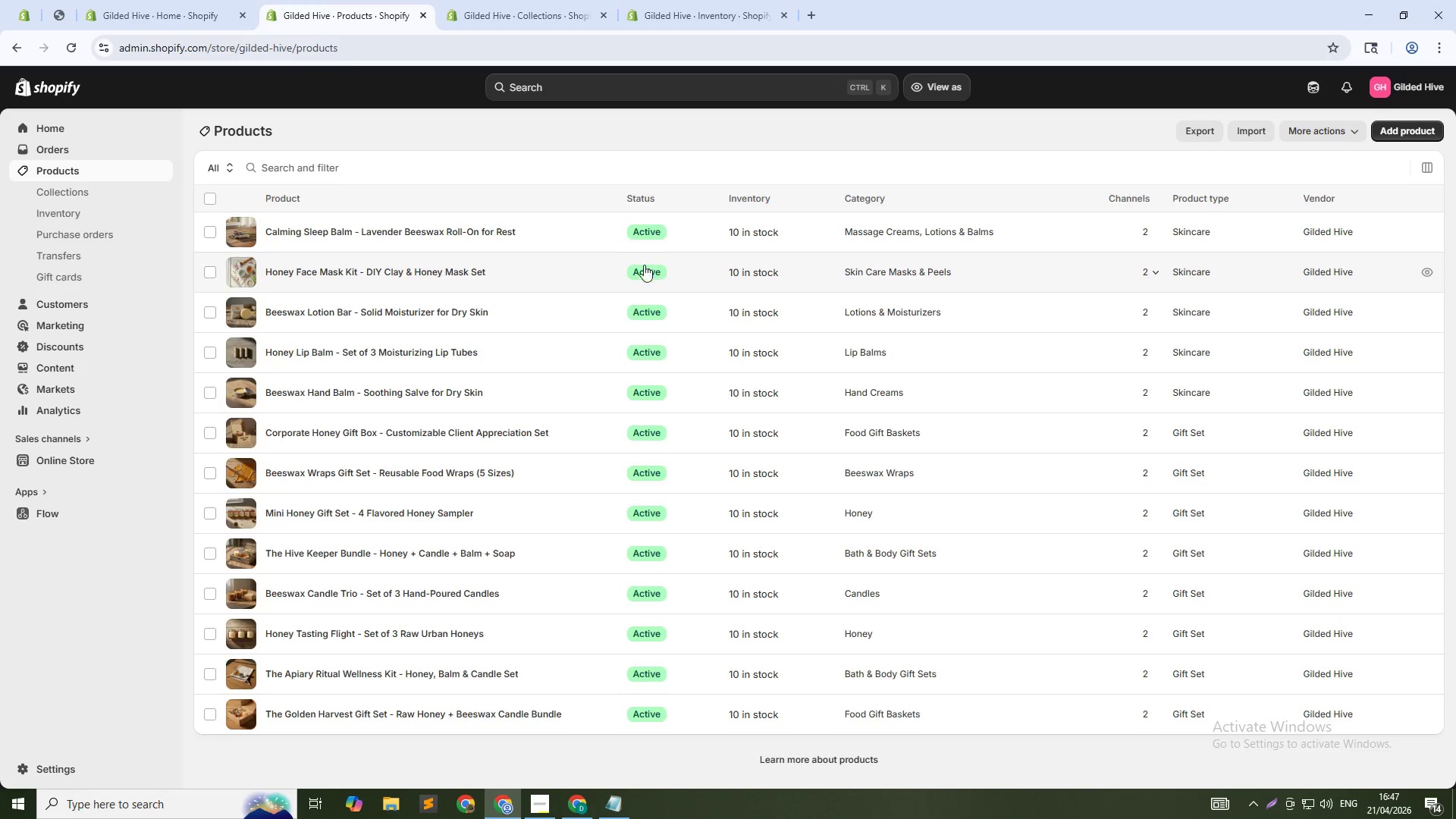 
left_click([1414, 131])
 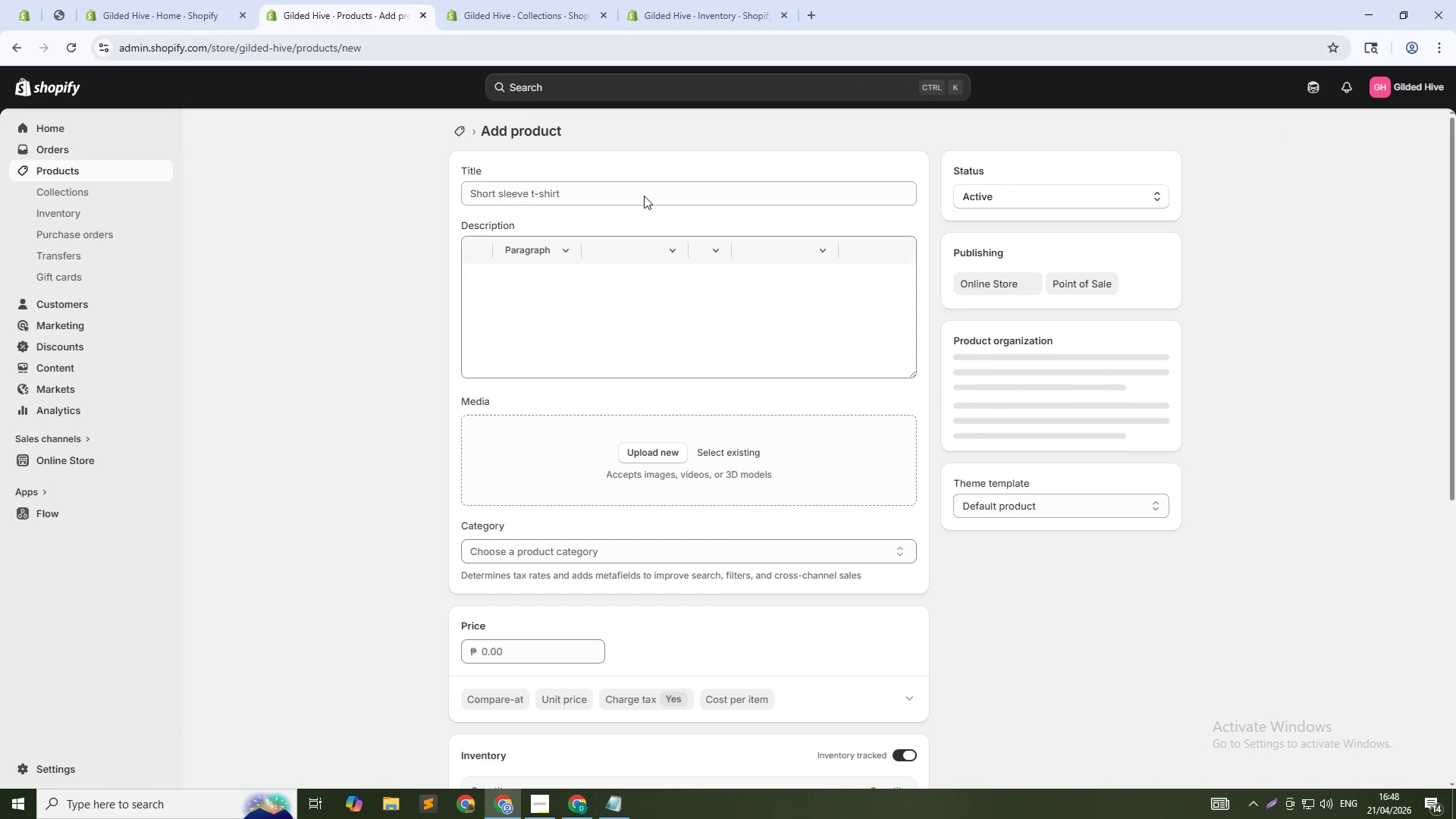 
left_click([644, 196])
 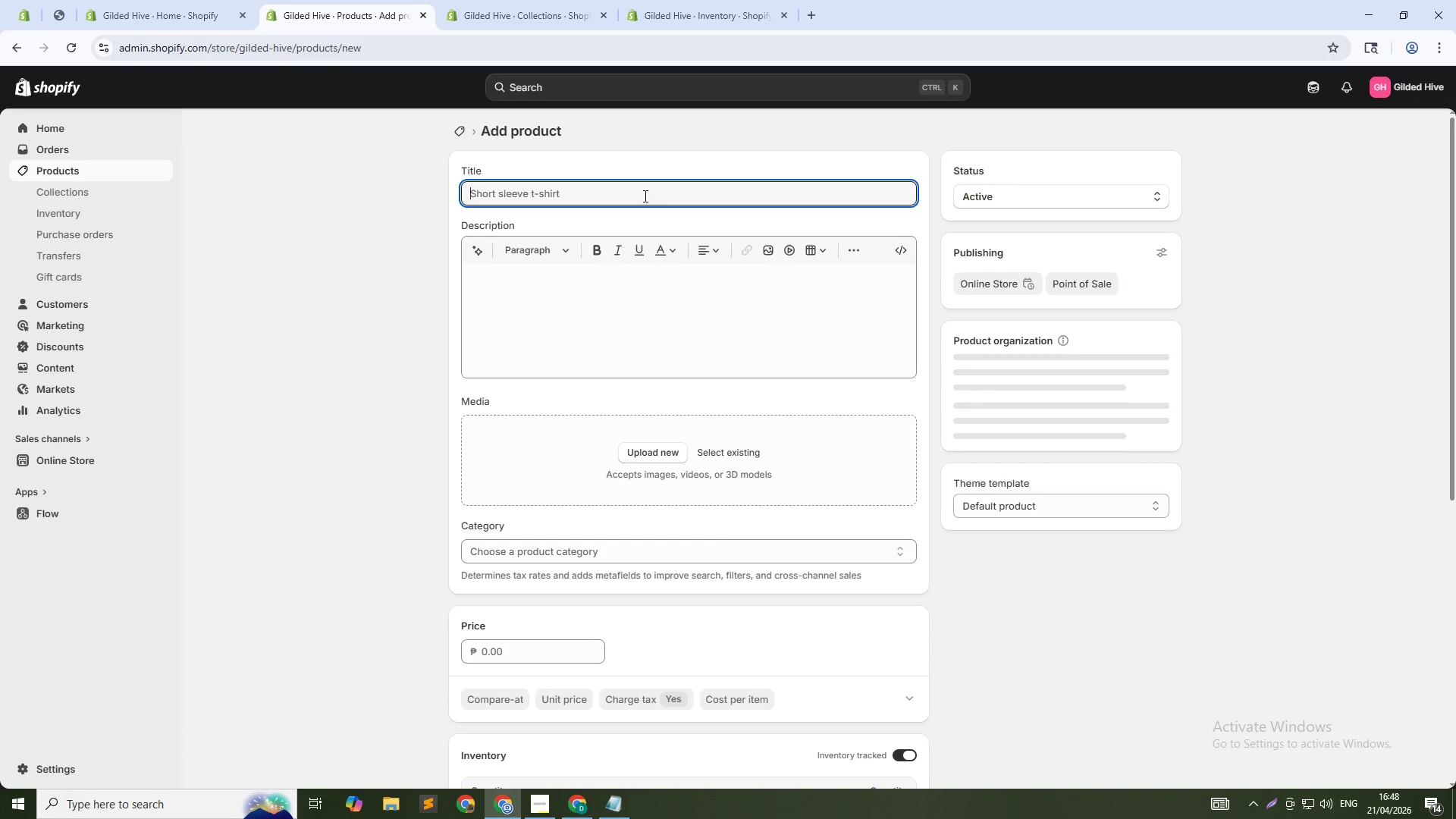 
hold_key(key=ShiftLeft, duration=0.52)
 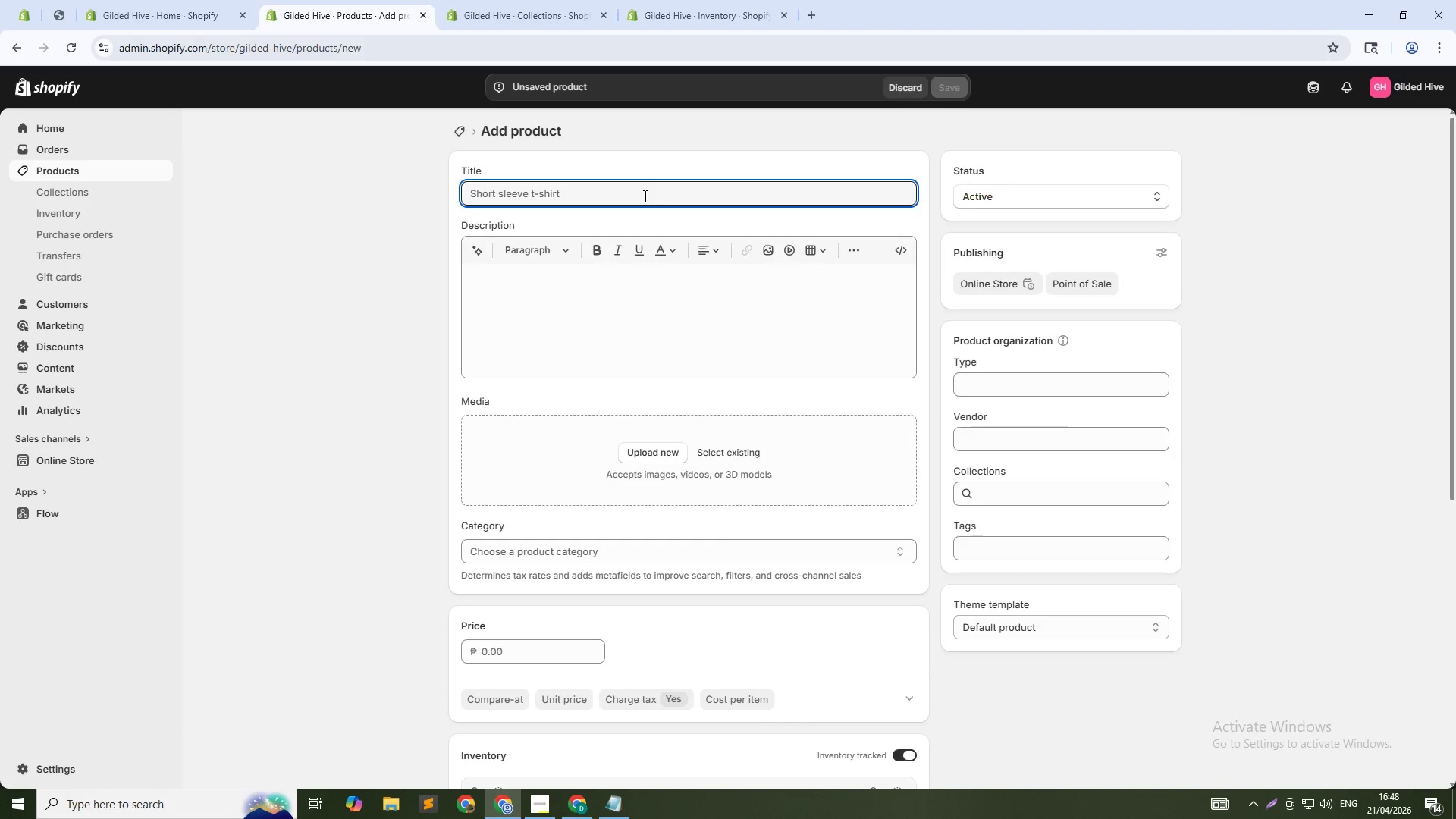 
type(Cuticle & Nail Balm - Beeswax nail Care Stick)
 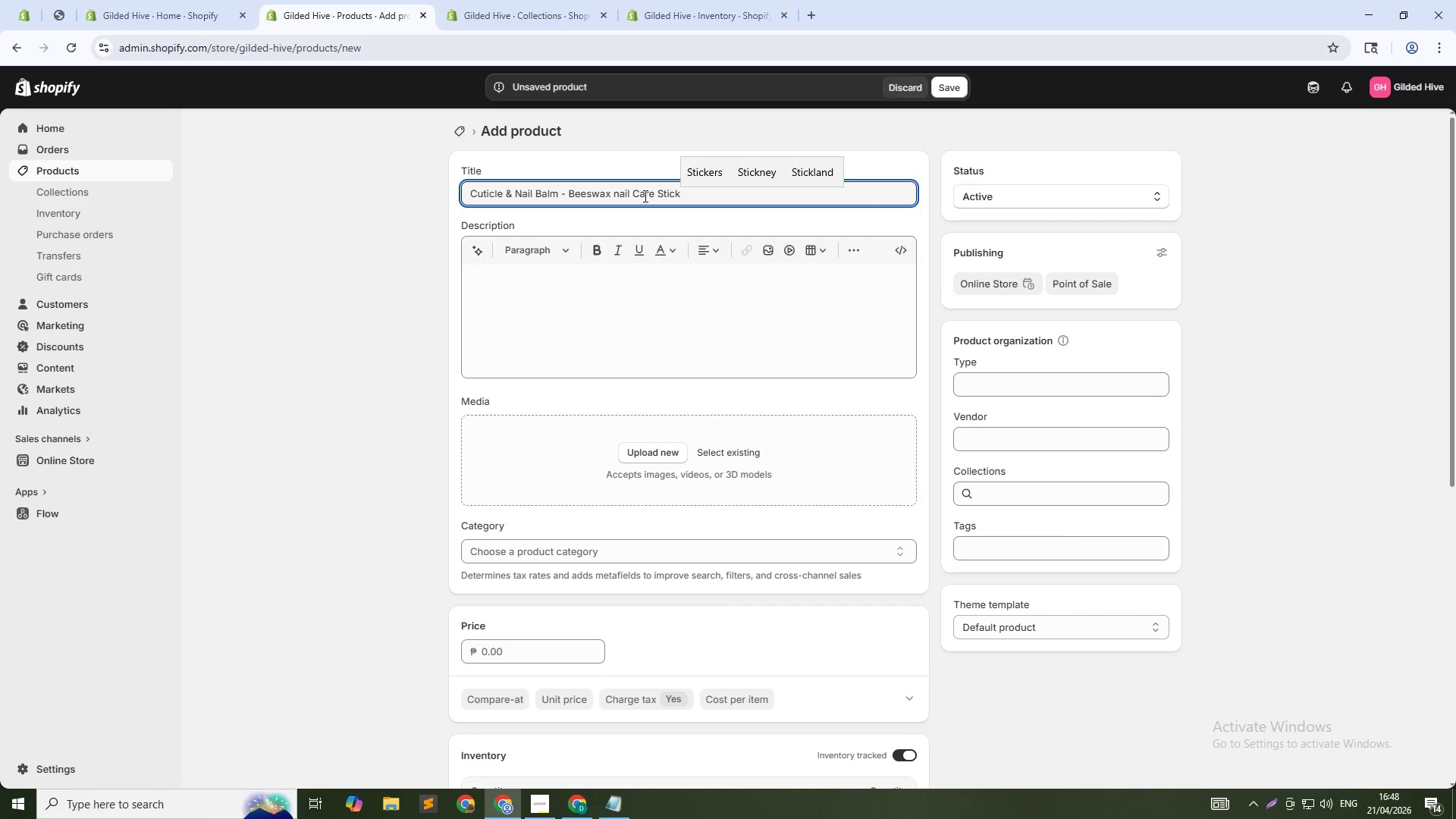 
left_click([620, 292])
 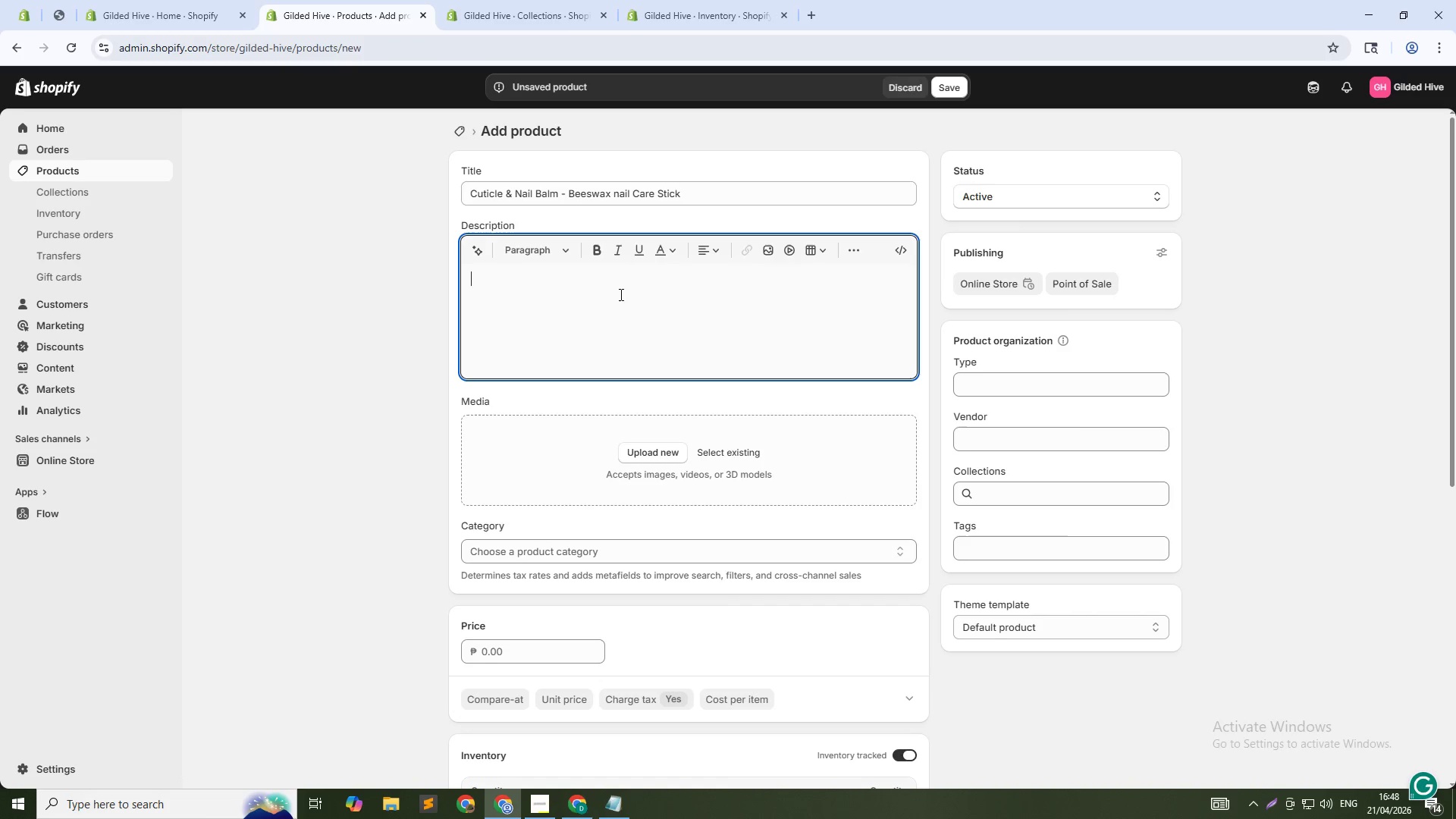 
type(Stronger nails, healthier cuticles. This concentrated balm is made with bess)
key(Backspace)
key(Backspace)
type(eswax, vitamin E, and lemon essential oil. Massage into cuticles daily to sfo)
key(Backspace)
key(Backspace)
type(often hangnails and promote nail growth. The convenient stick format ())
 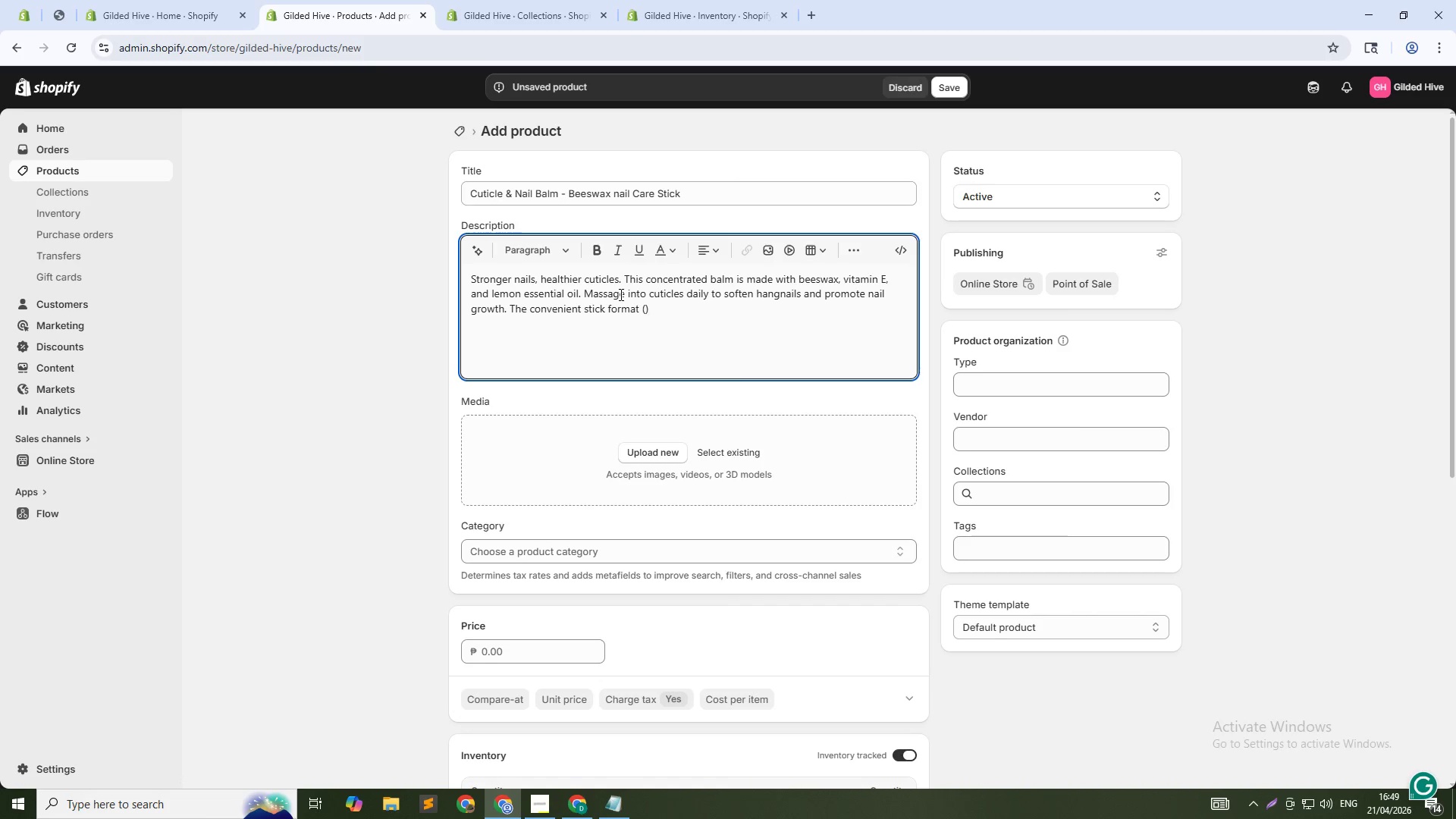 
key(ArrowLeft)
 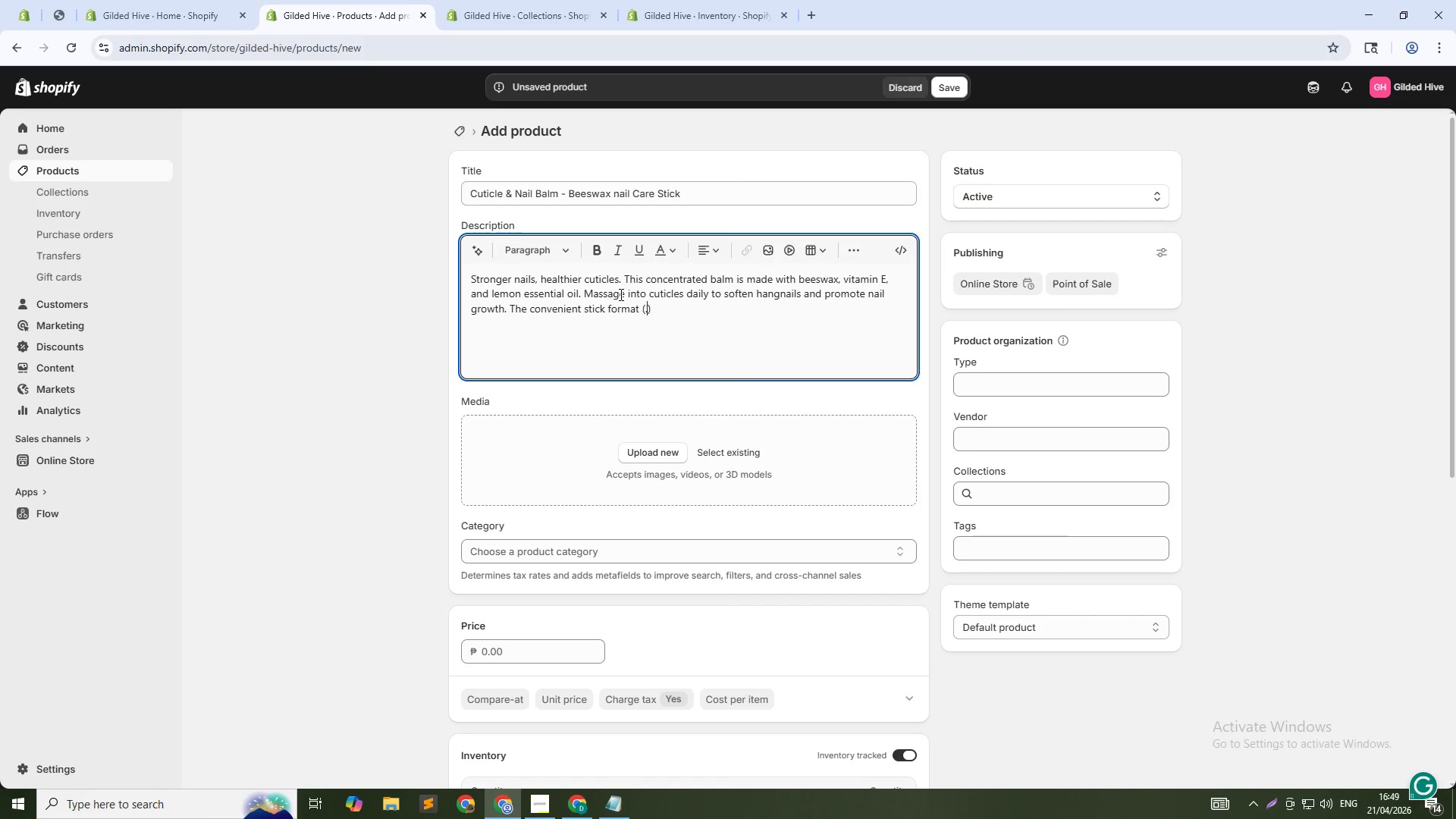 
type(.)
key(Backspace)
type(0.25oz)
 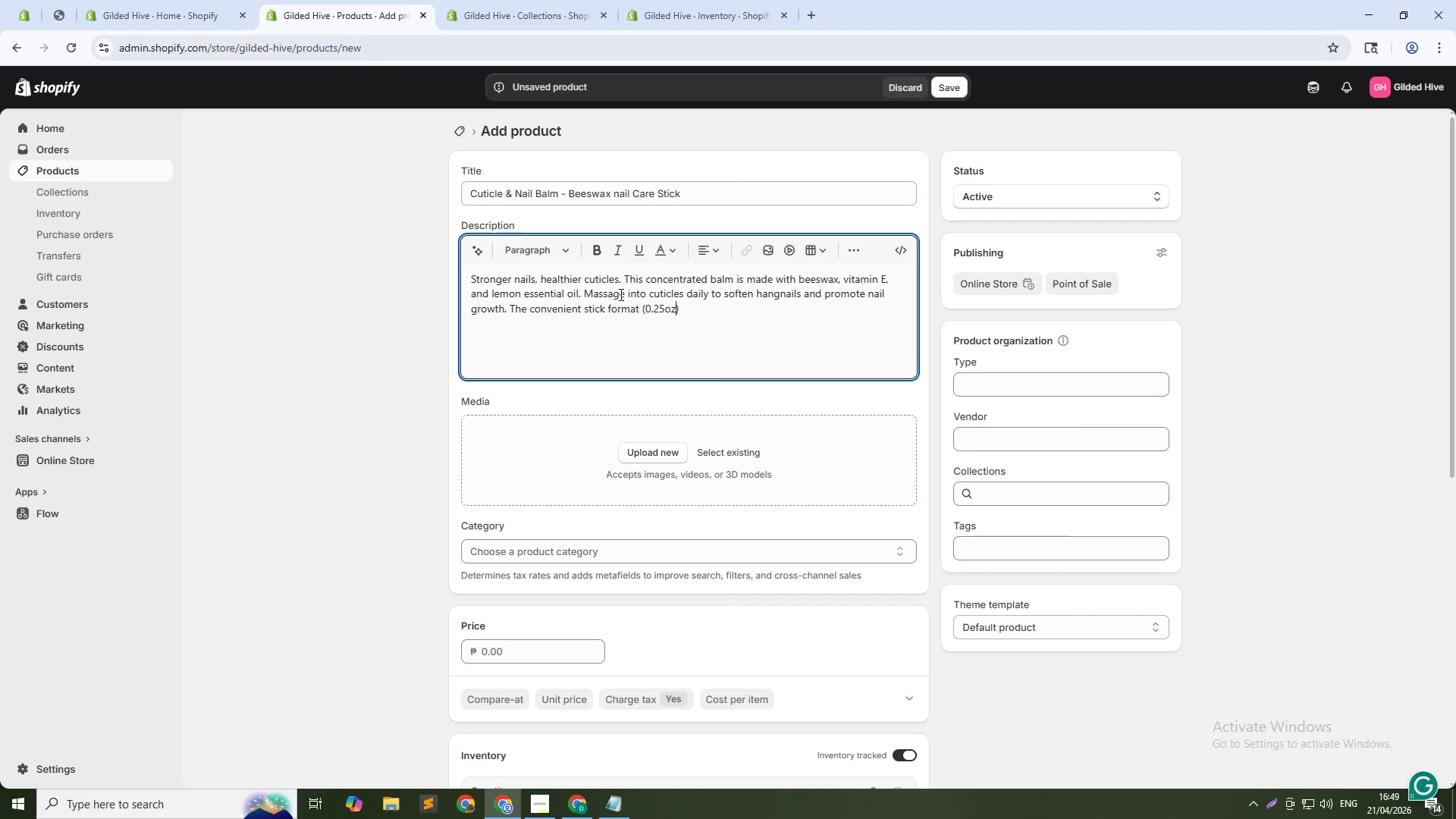 
key(ArrowDown)
 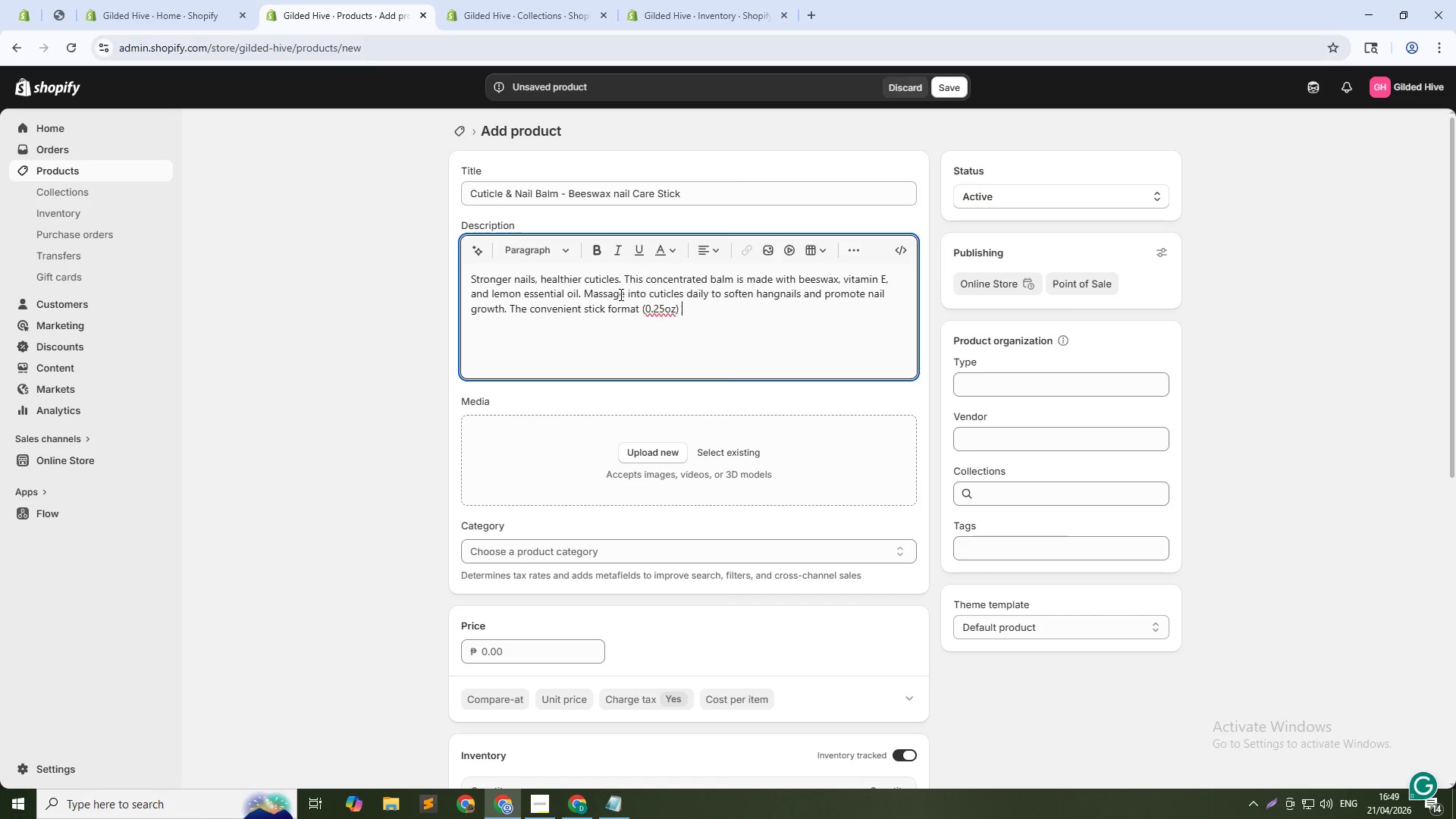 
type( fits in)
 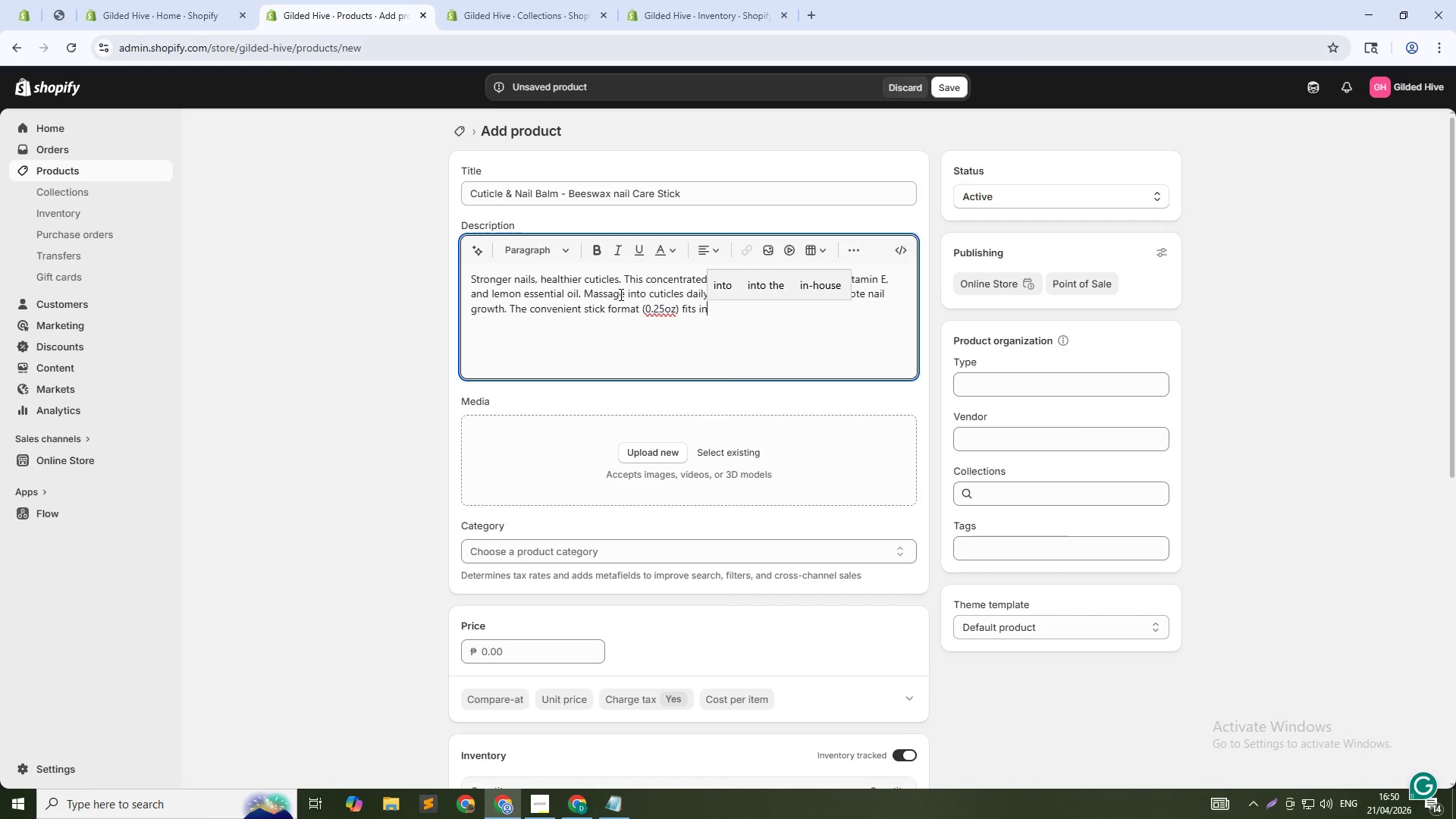 
wait(14.61)
 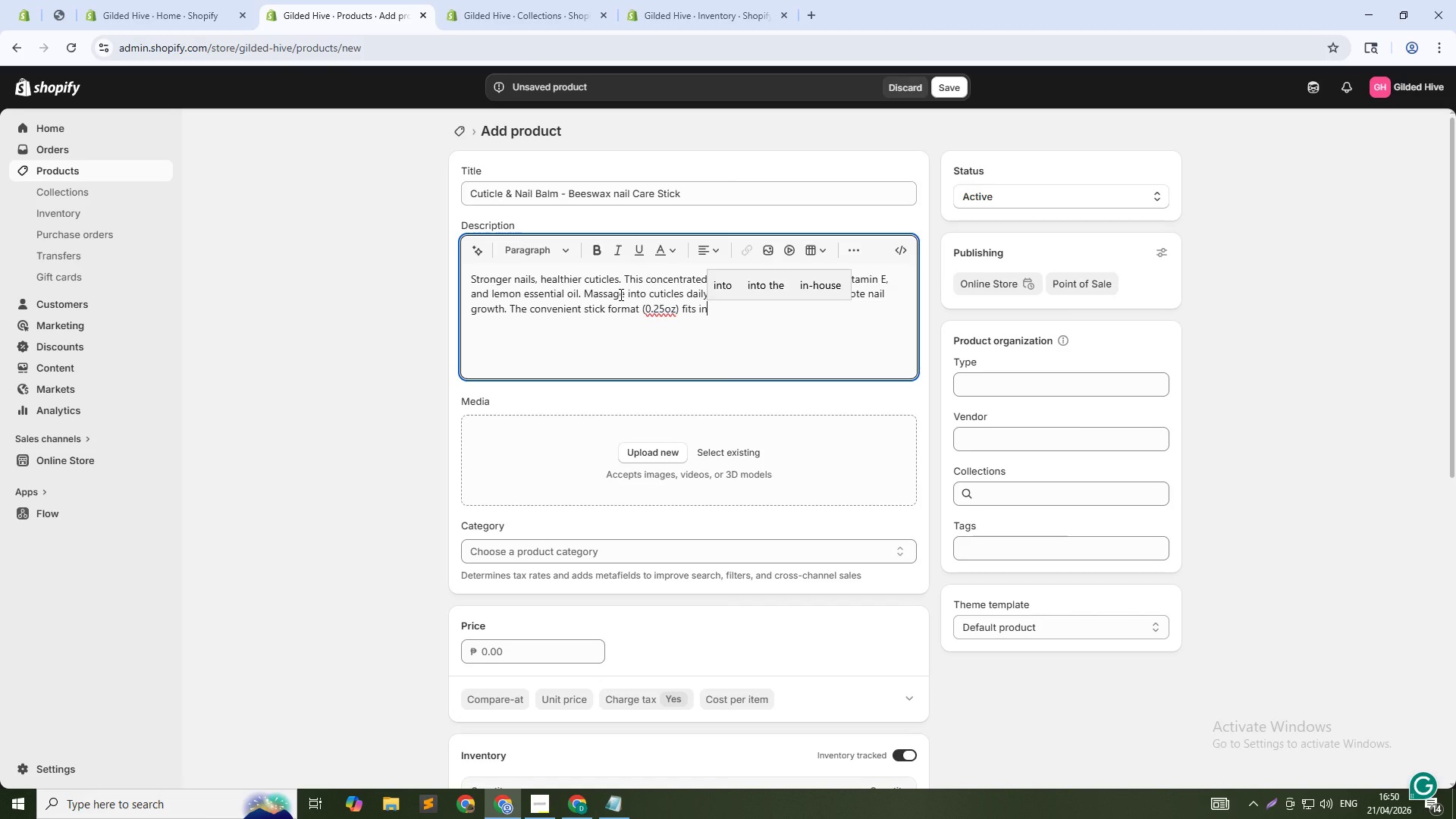 
type( any purse or pocket. A favorite among musicians, nurses, and anyone h)
key(Backspace)
type(whose hands endure daily stress.)
 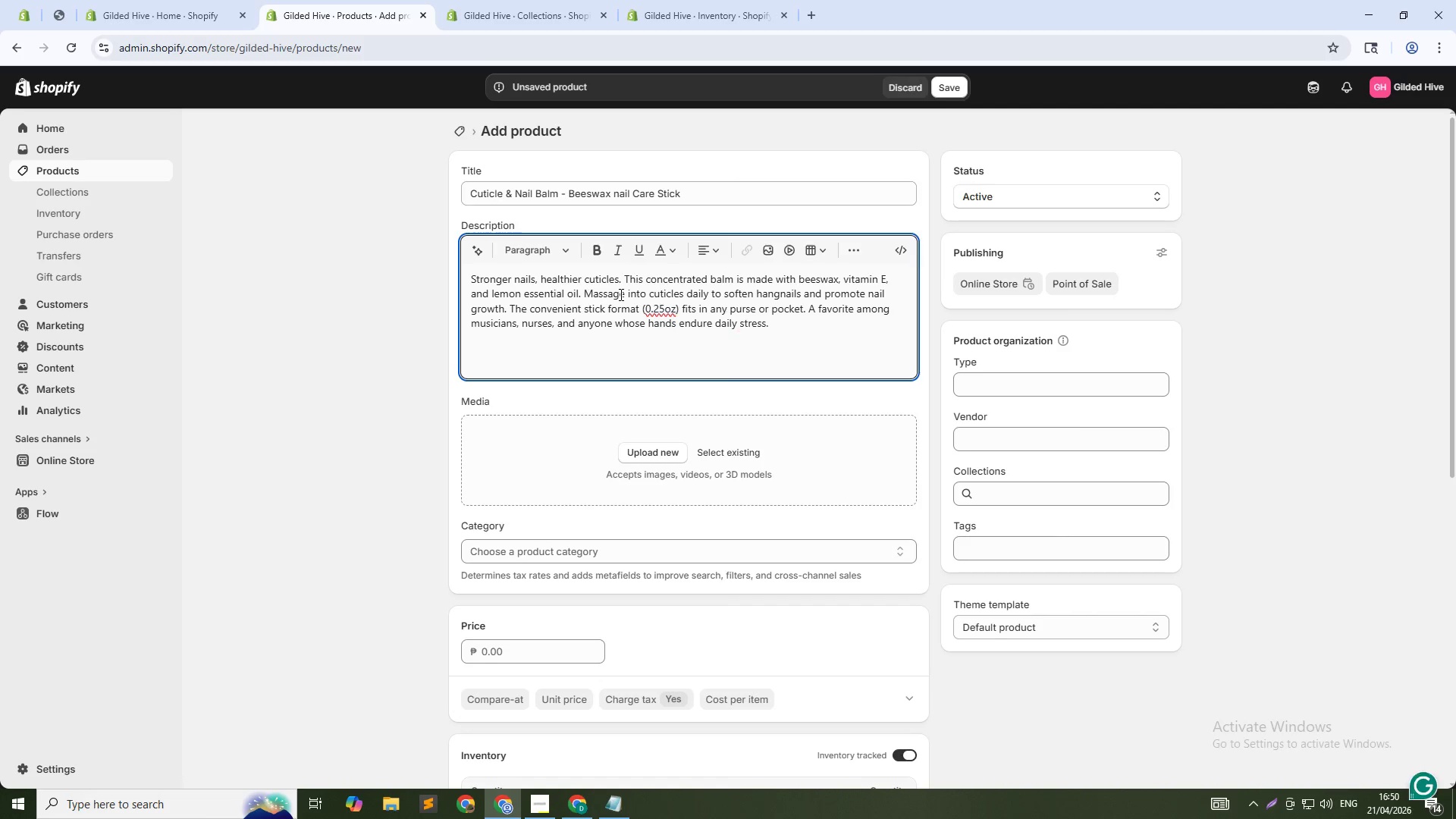 
wait(9.44)
 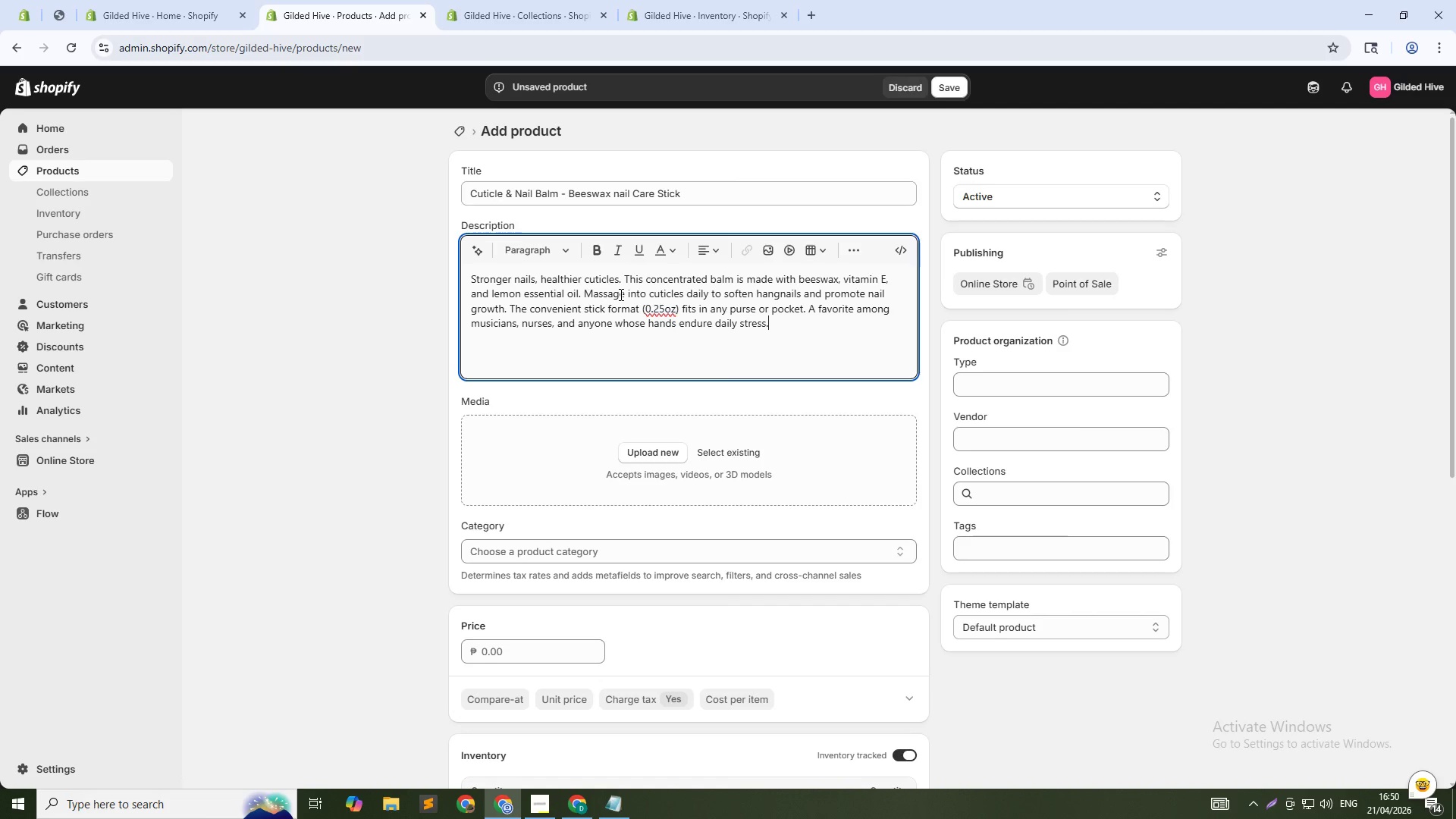 
scroll: coordinate [661, 466], scroll_direction: down, amount: 1.0
 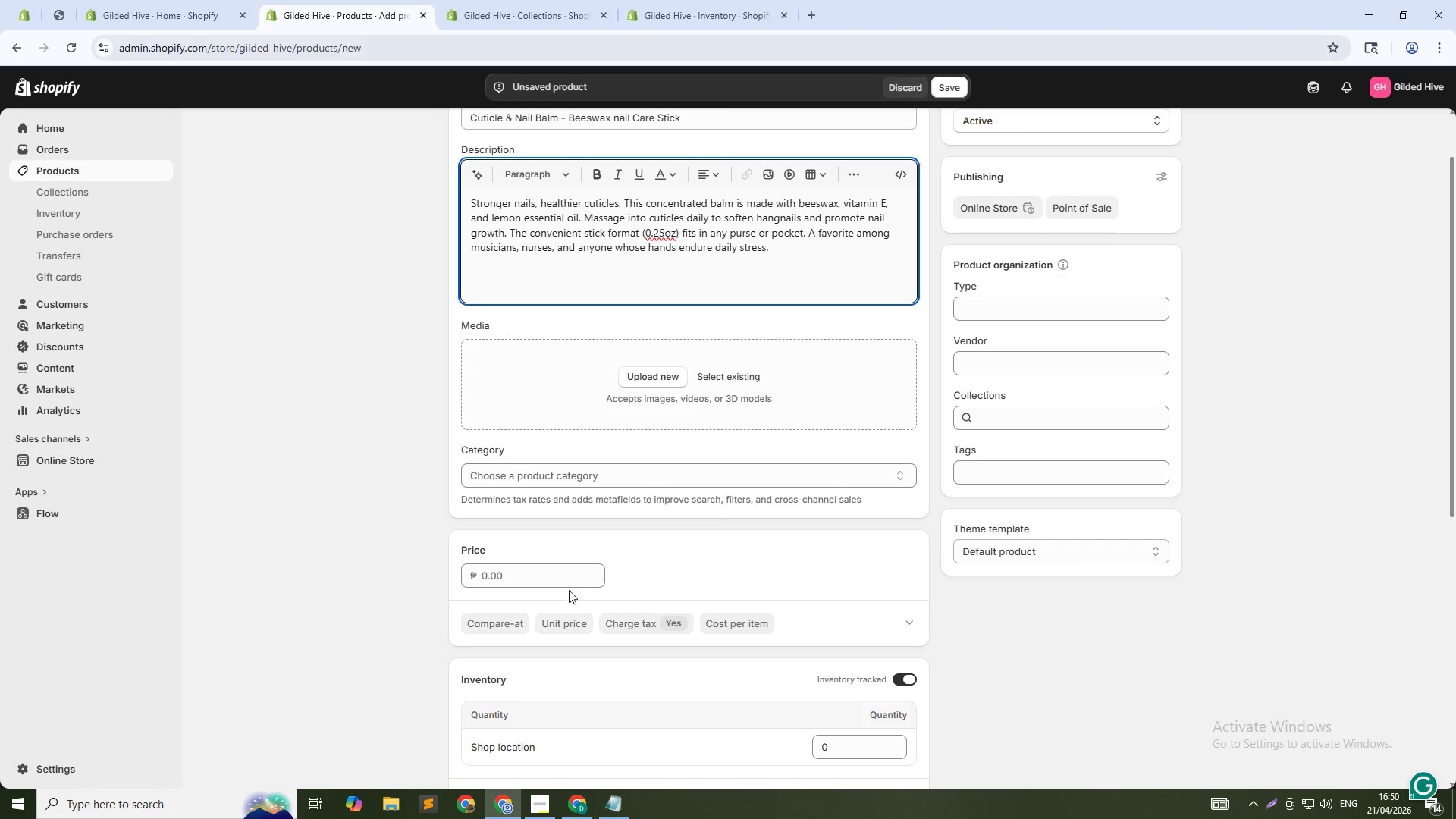 
left_click([582, 560])
 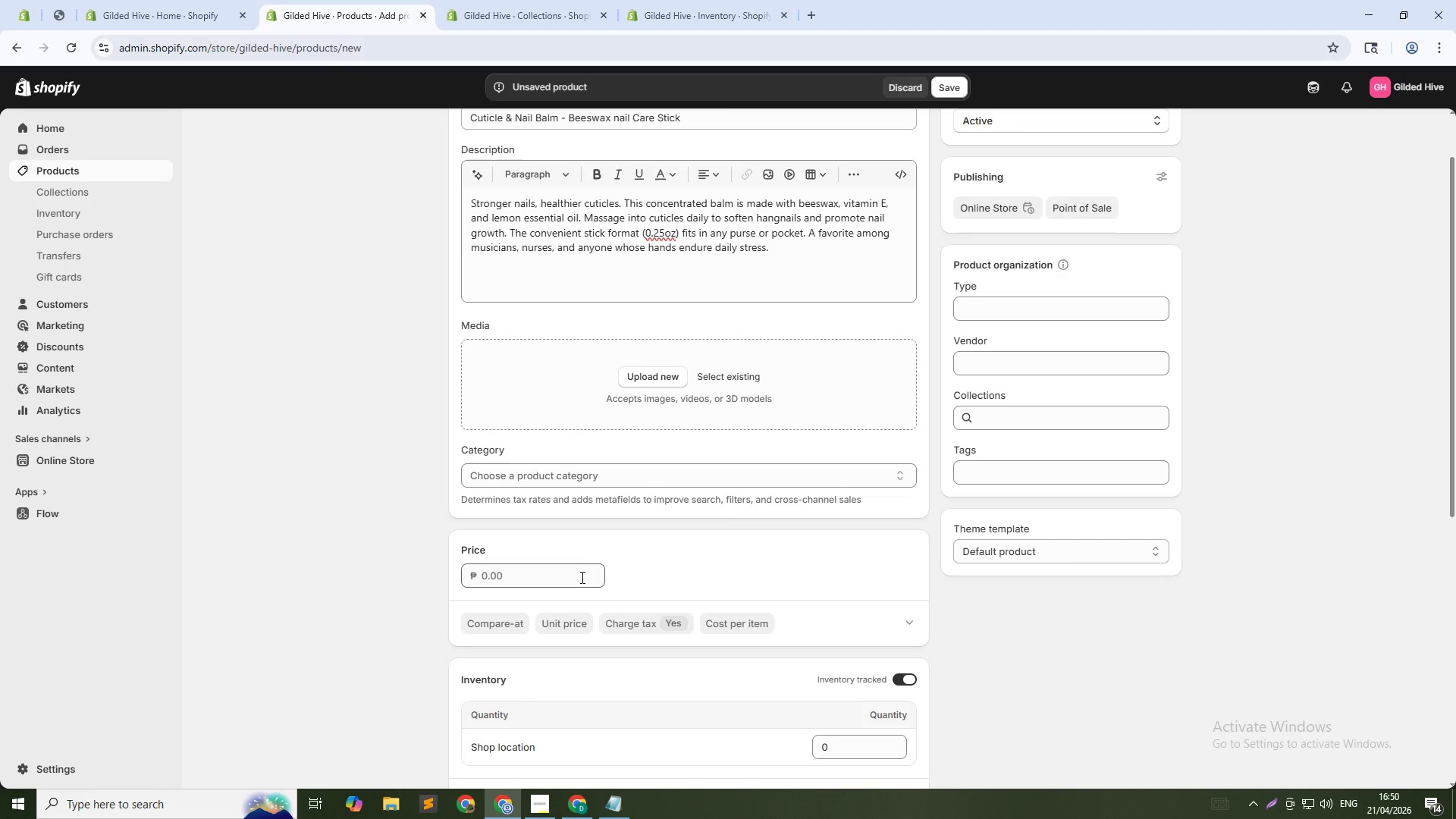 
left_click([581, 577])
 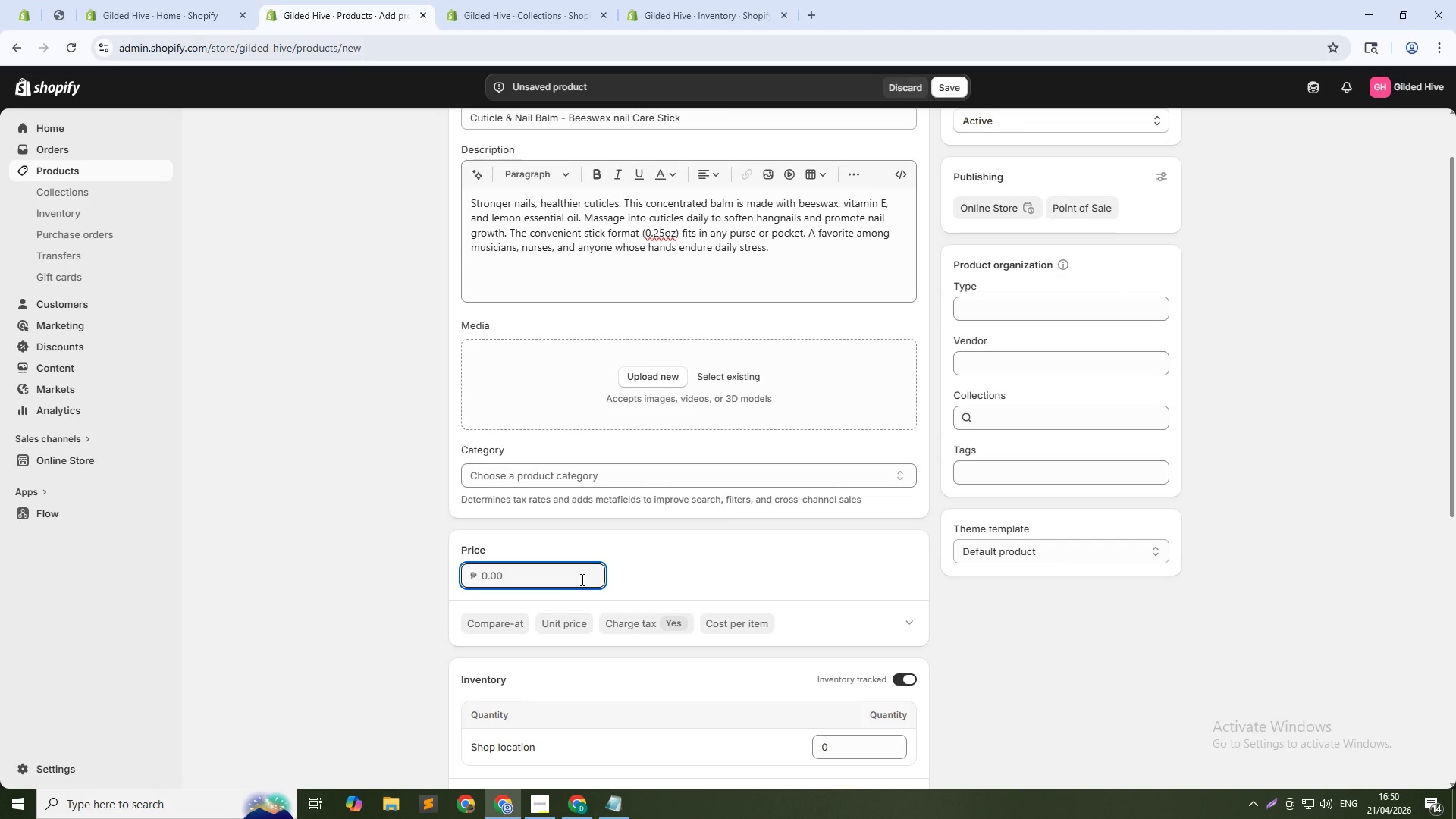 
key(Numpad9)
 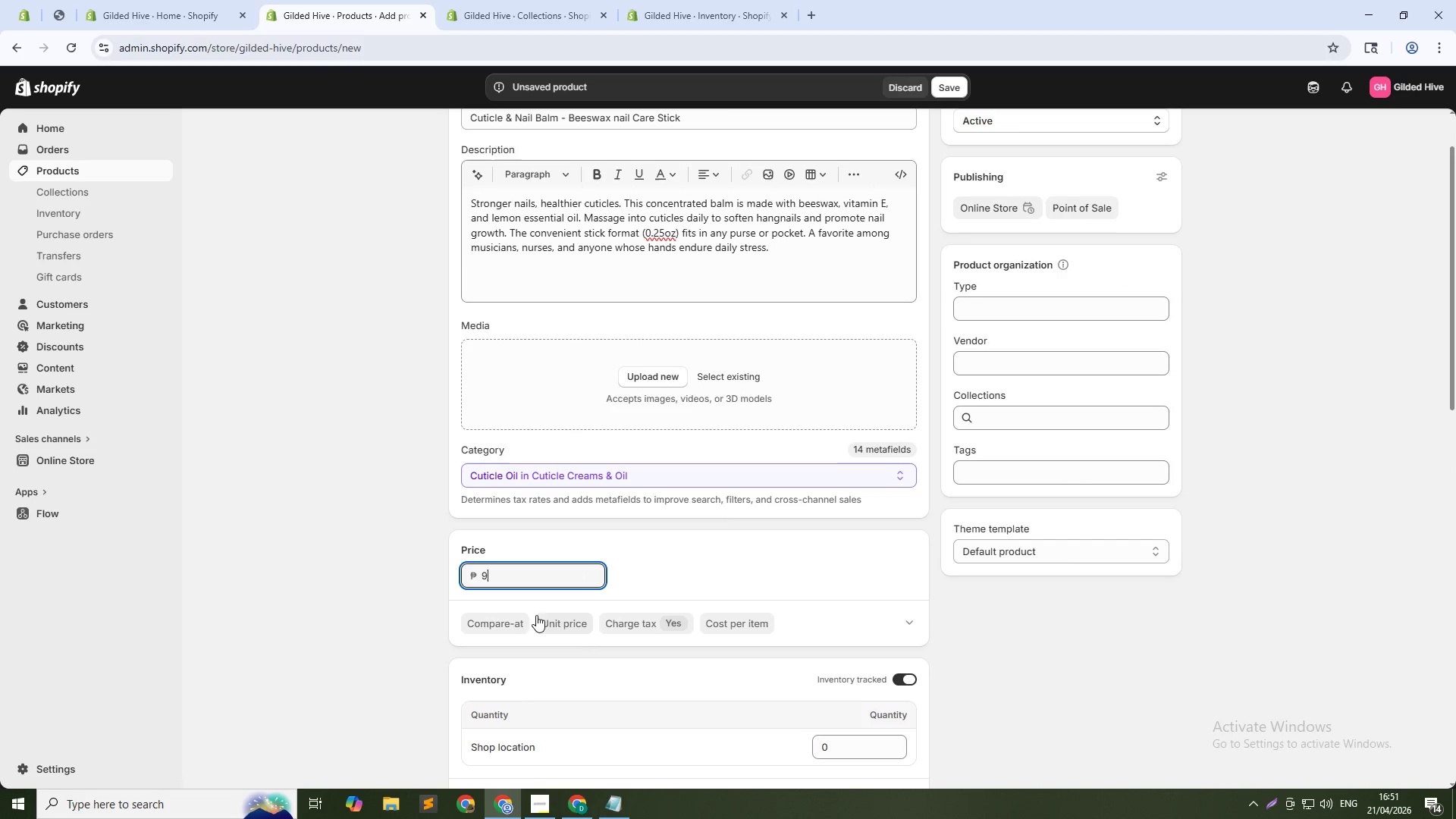 
left_click([507, 623])
 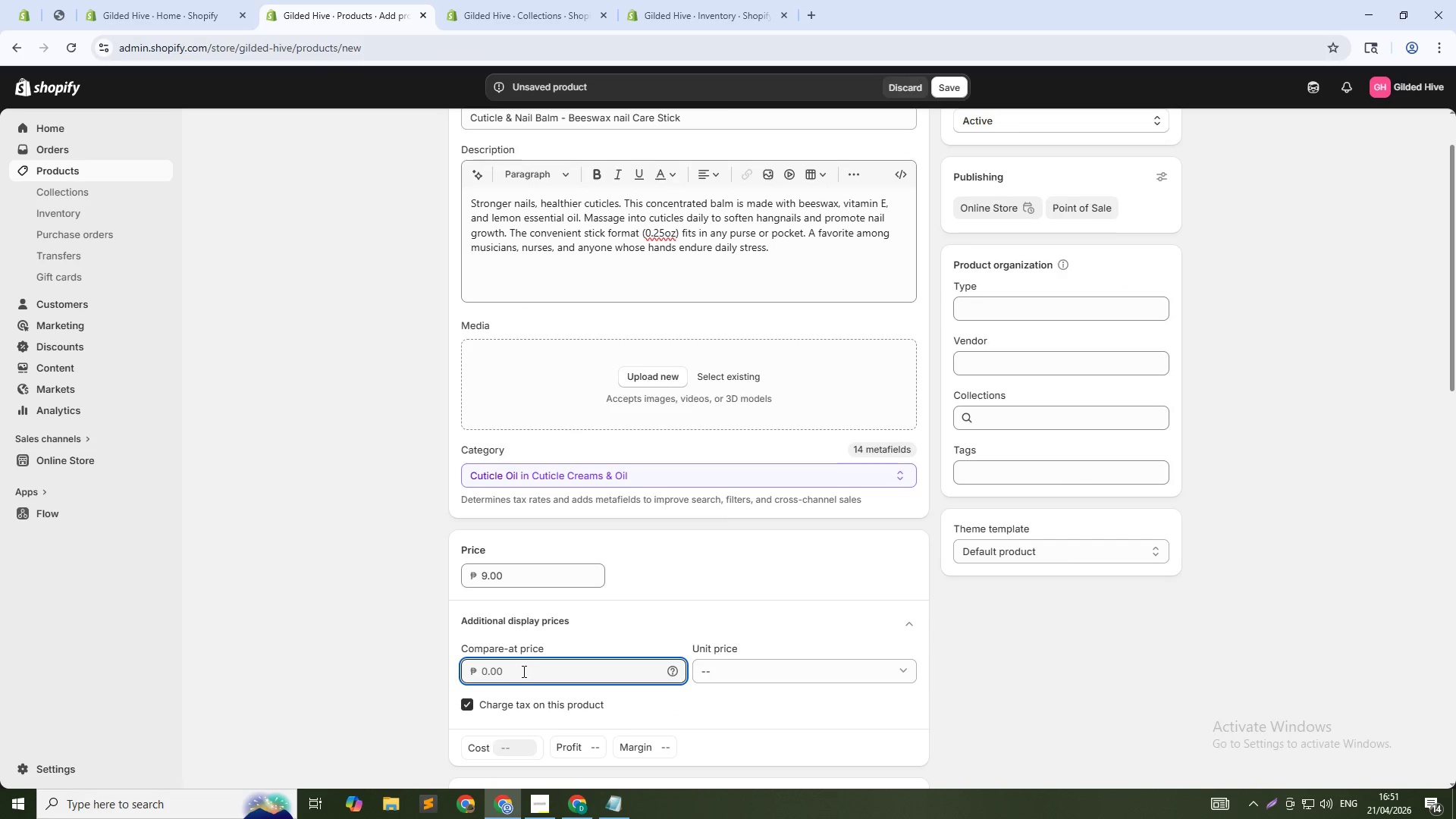 
key(Numpad1)
 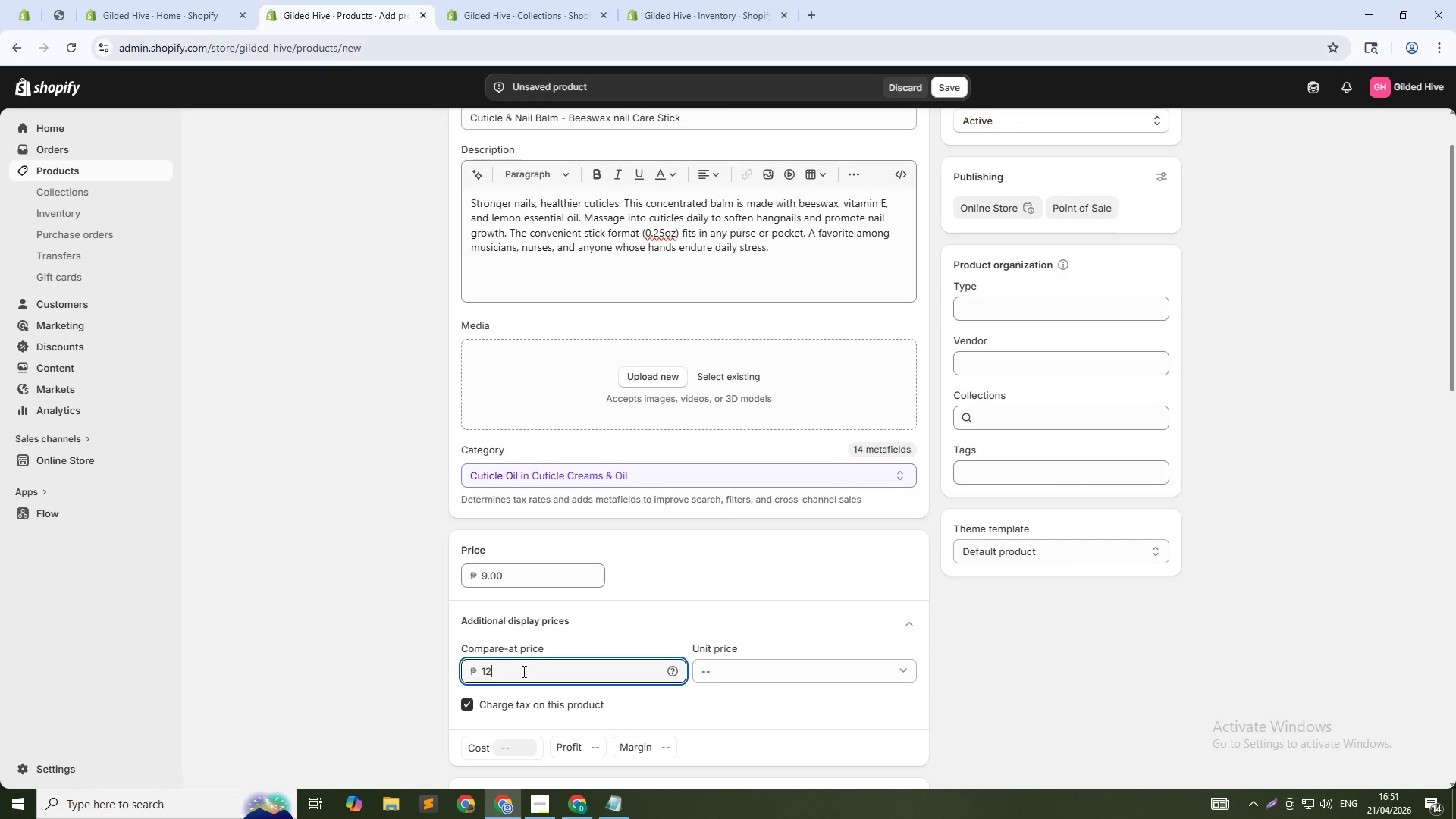 
key(Numpad2)
 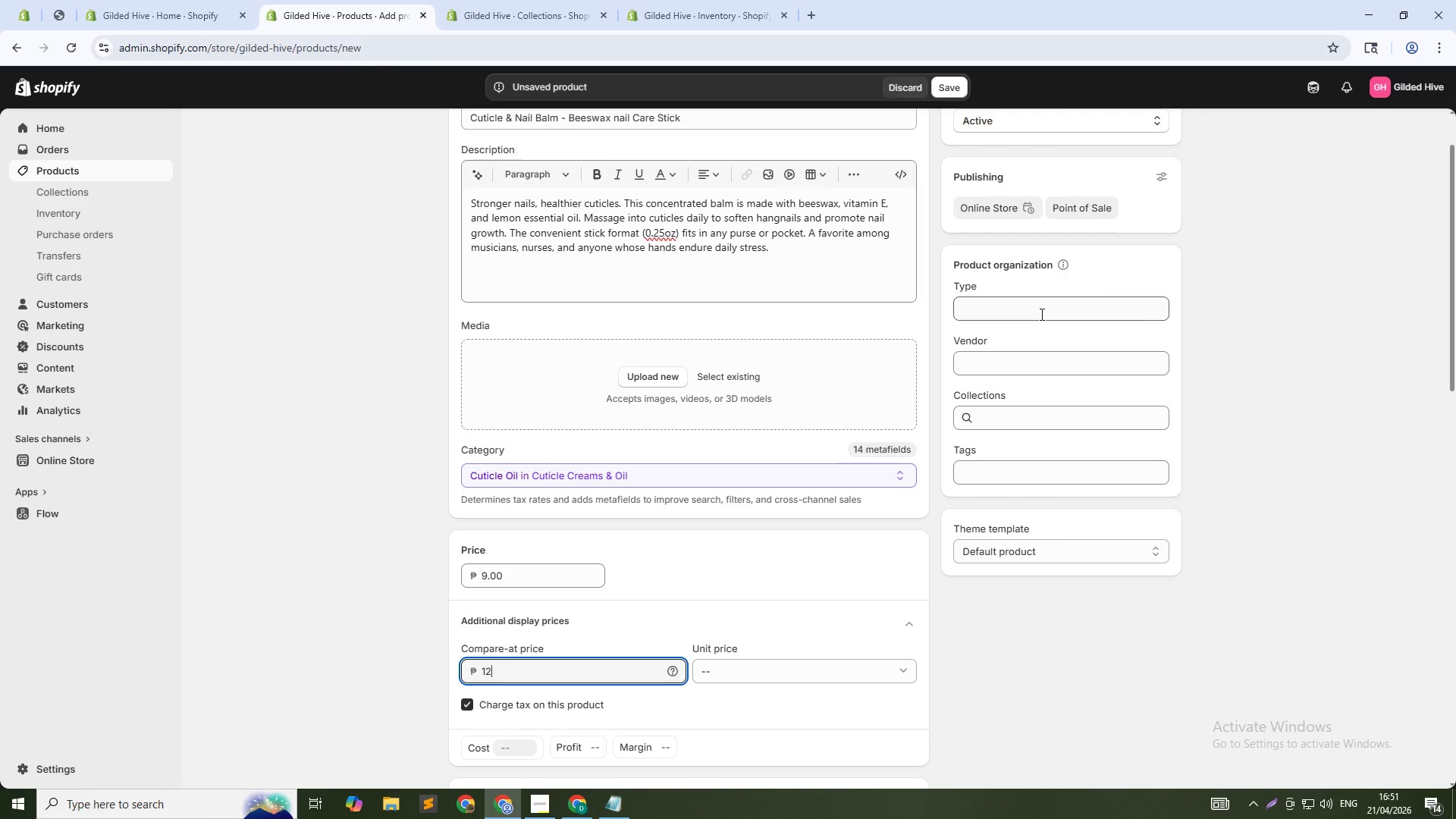 
left_click([1037, 312])
 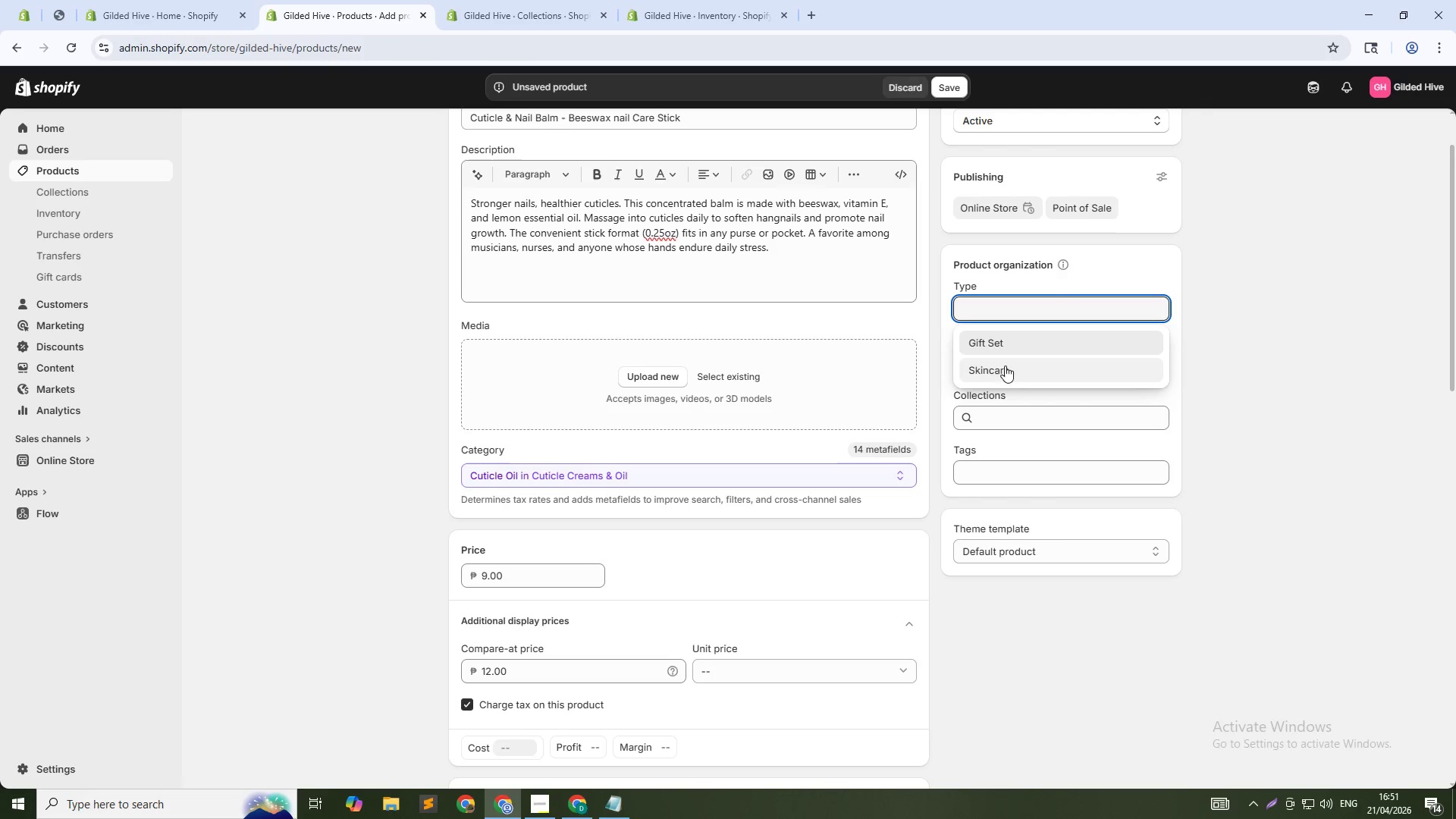 
left_click([996, 369])
 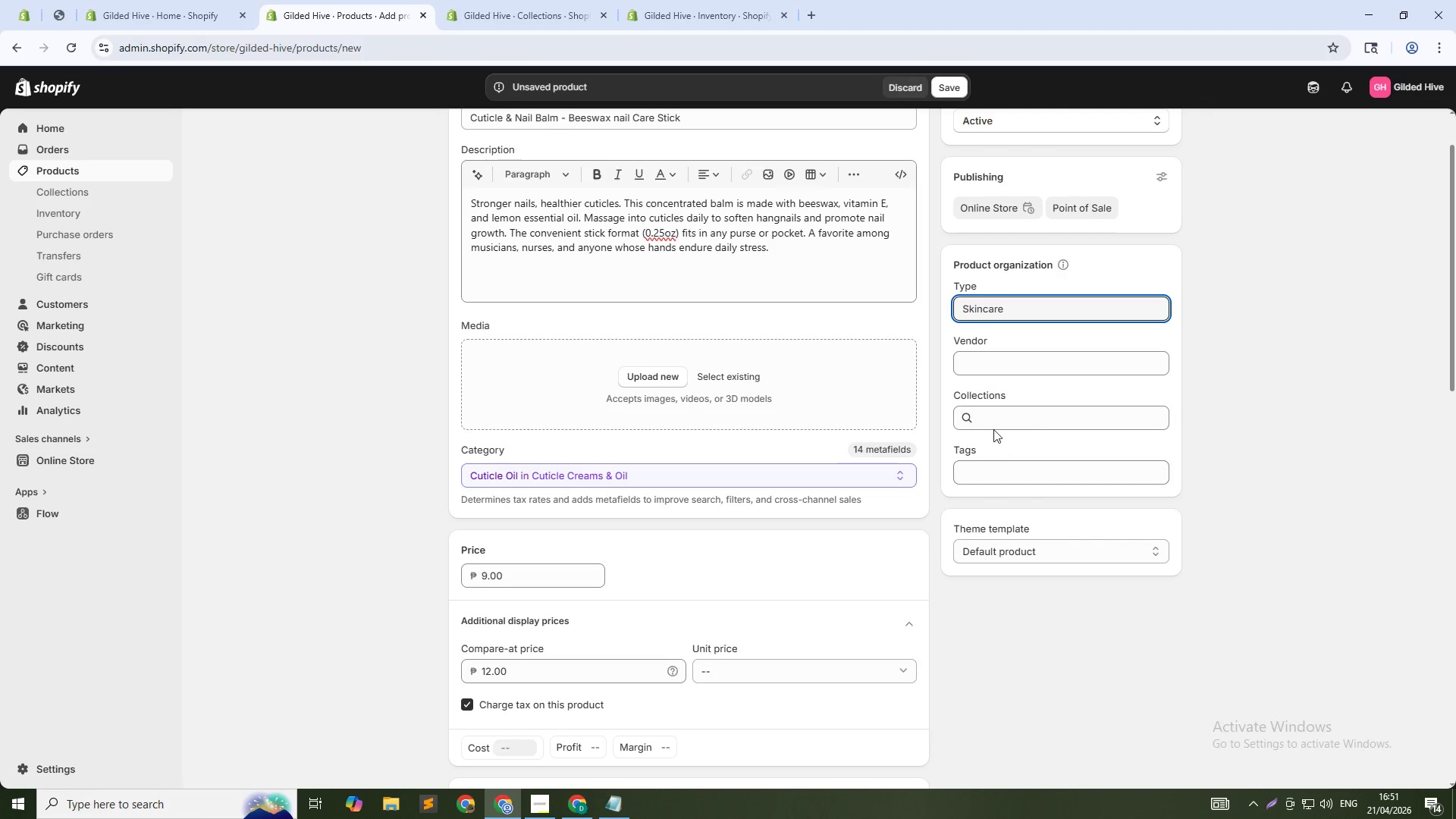 
left_click([985, 369])
 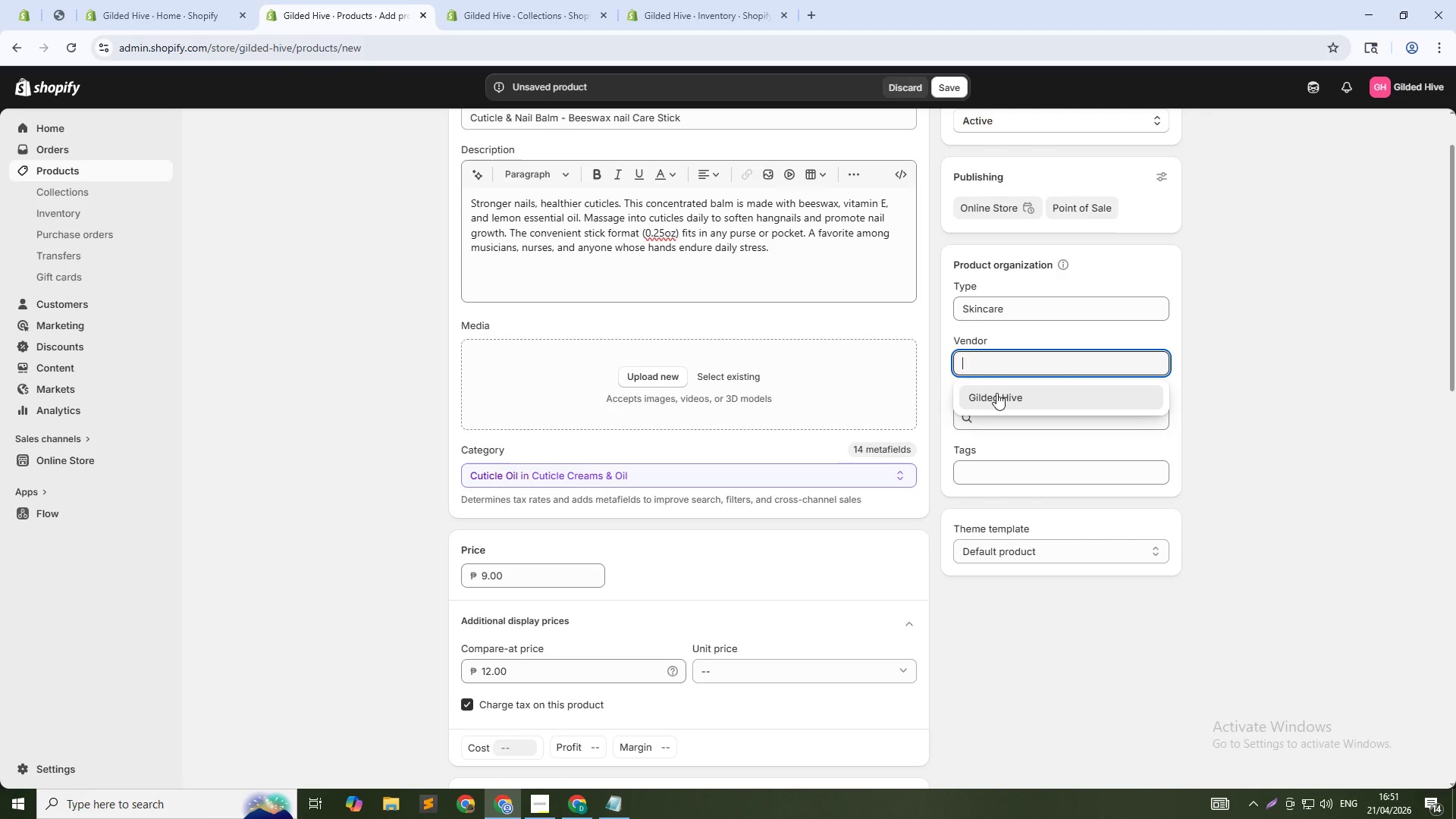 
left_click([996, 393])
 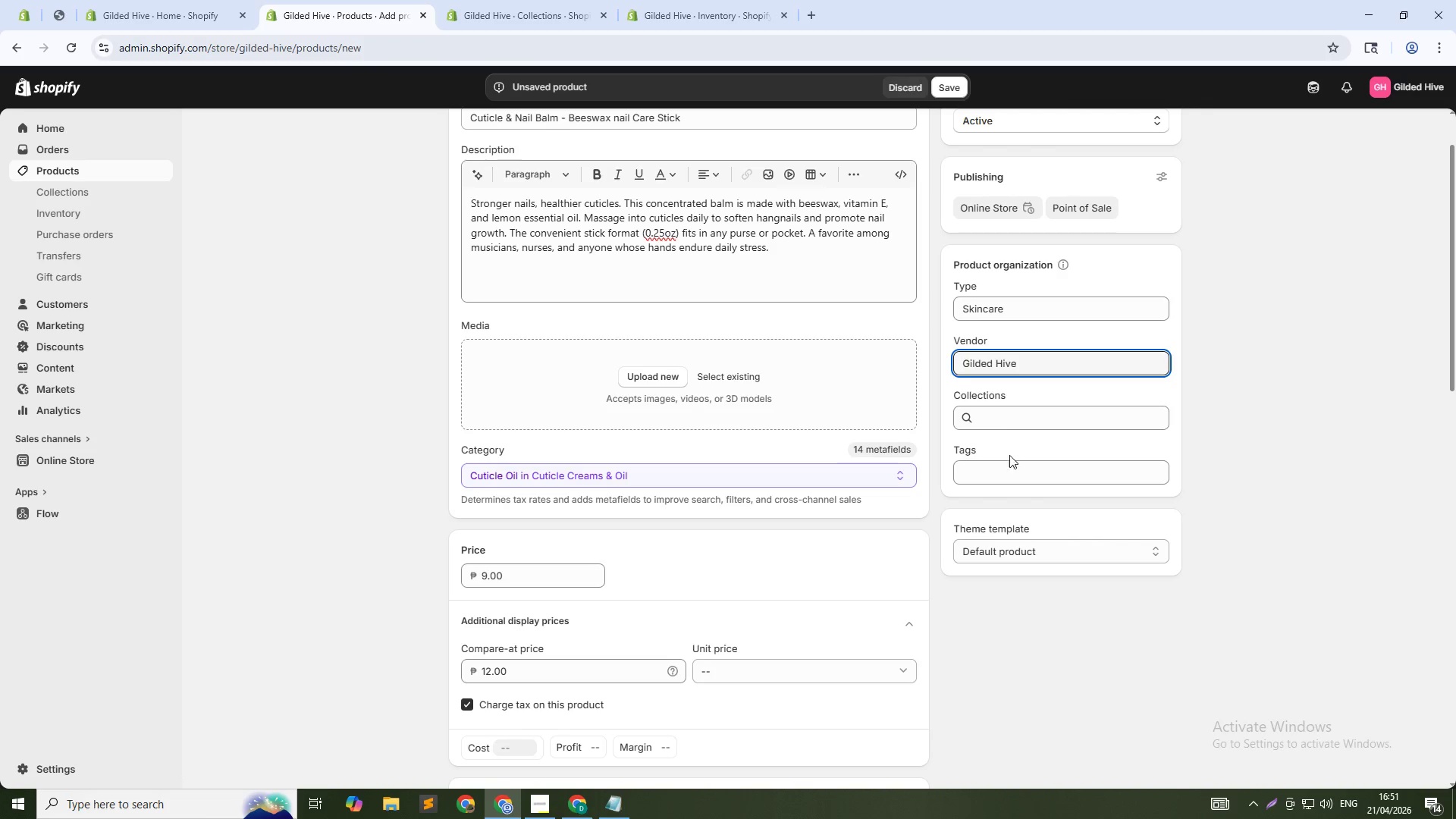 
left_click([1009, 468])
 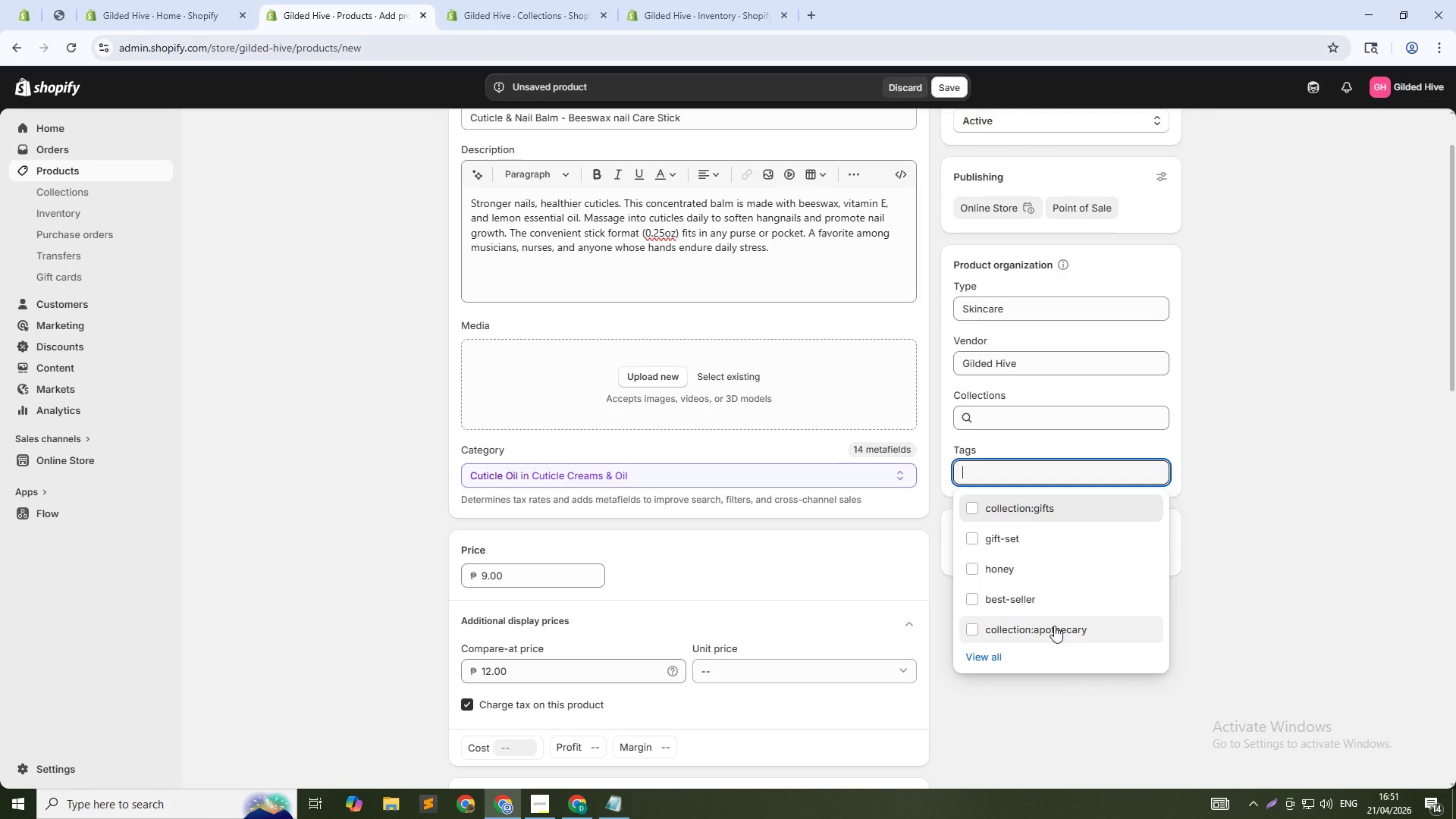 
left_click([1053, 632])
 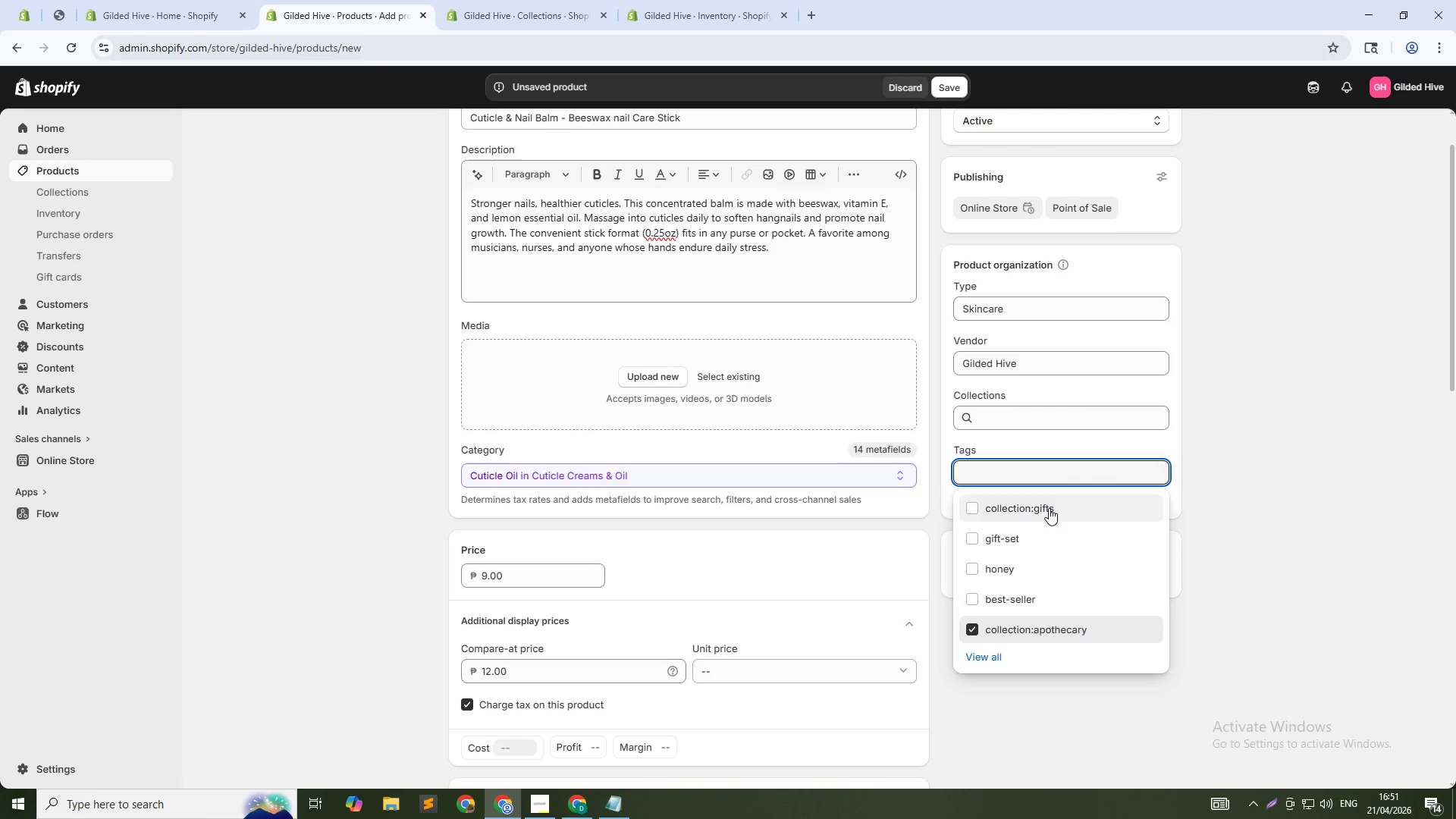 
type(cuticle-balm)
 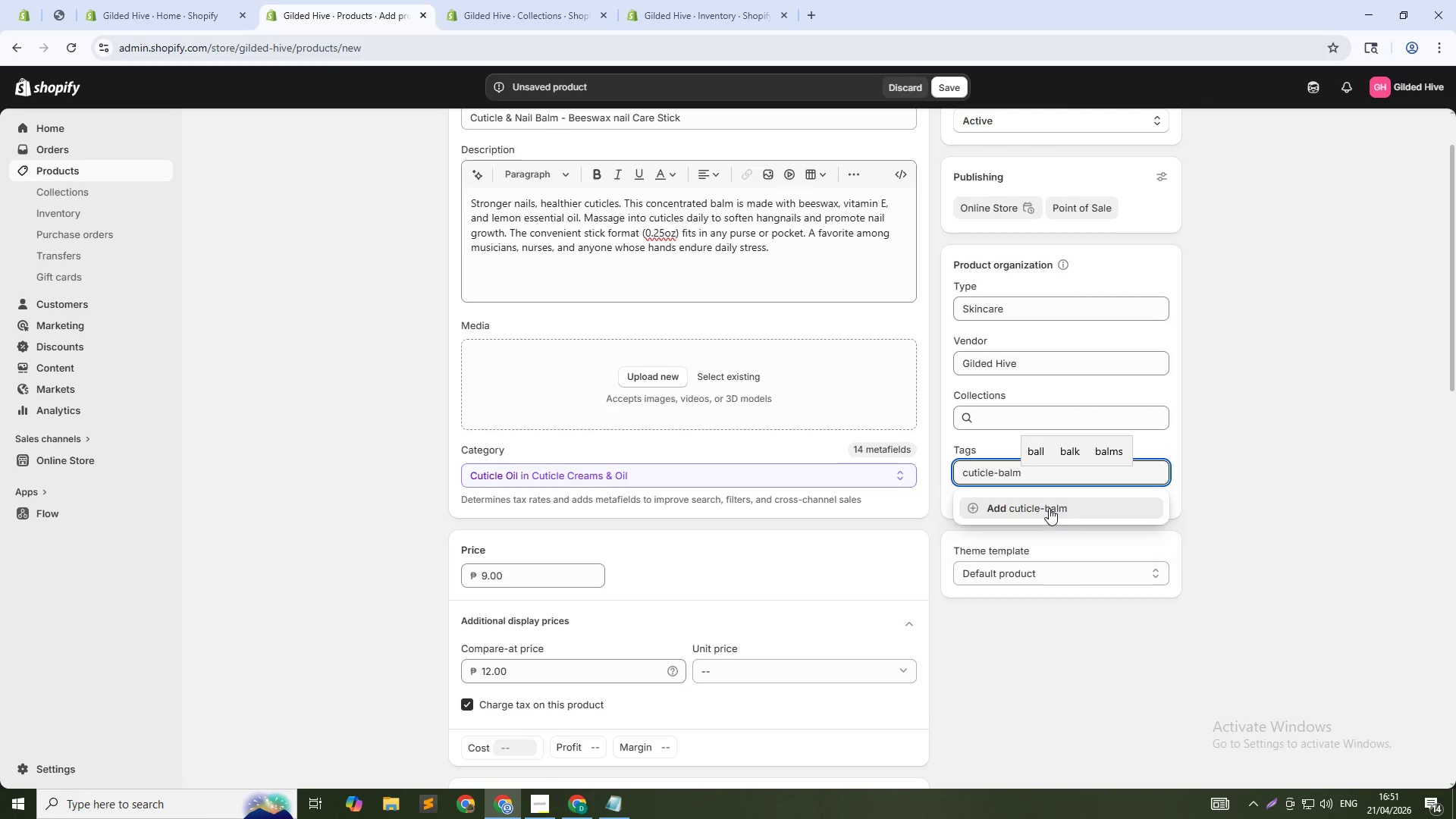 
key(Enter)
 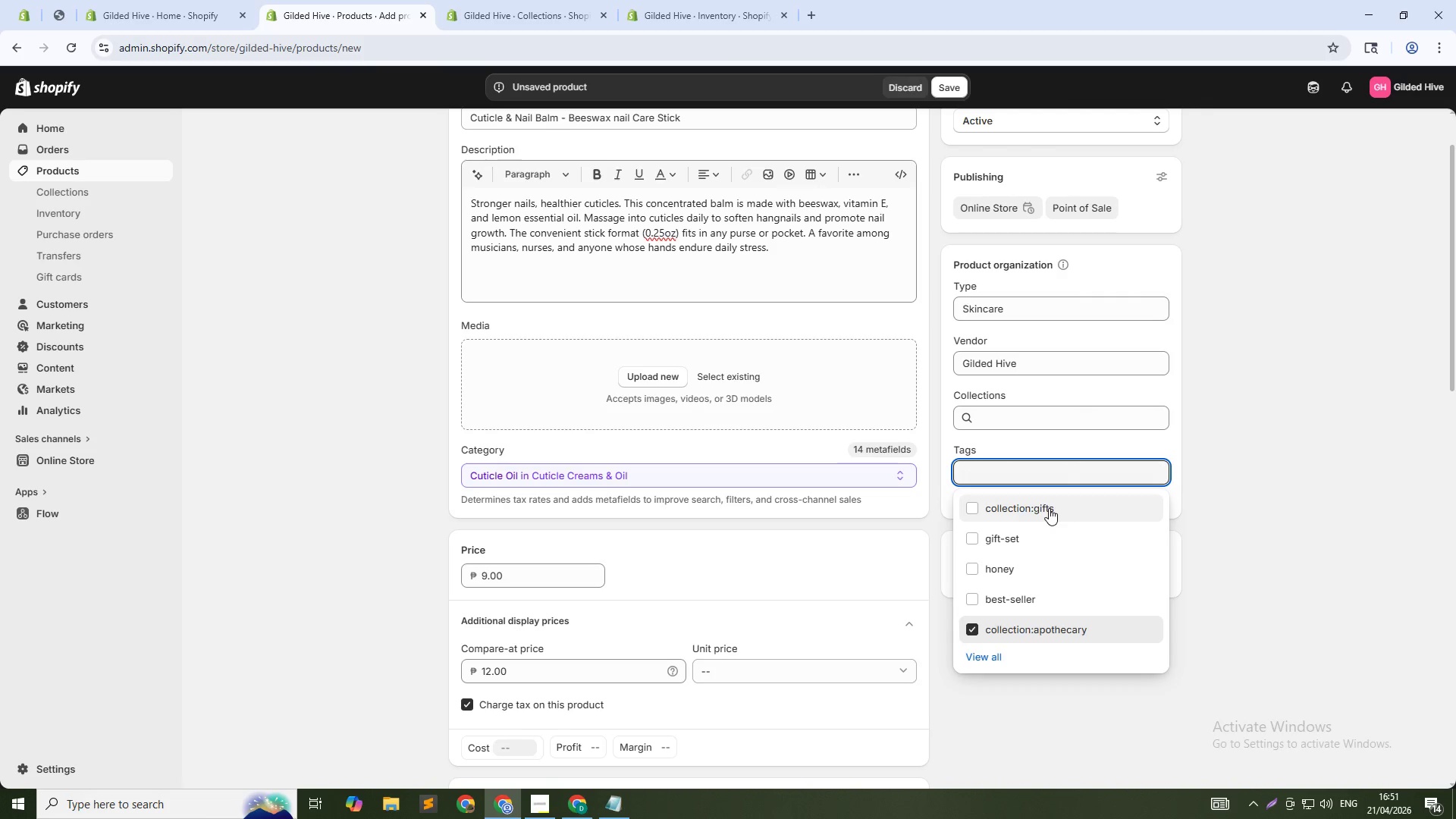 
type(nail-care)
 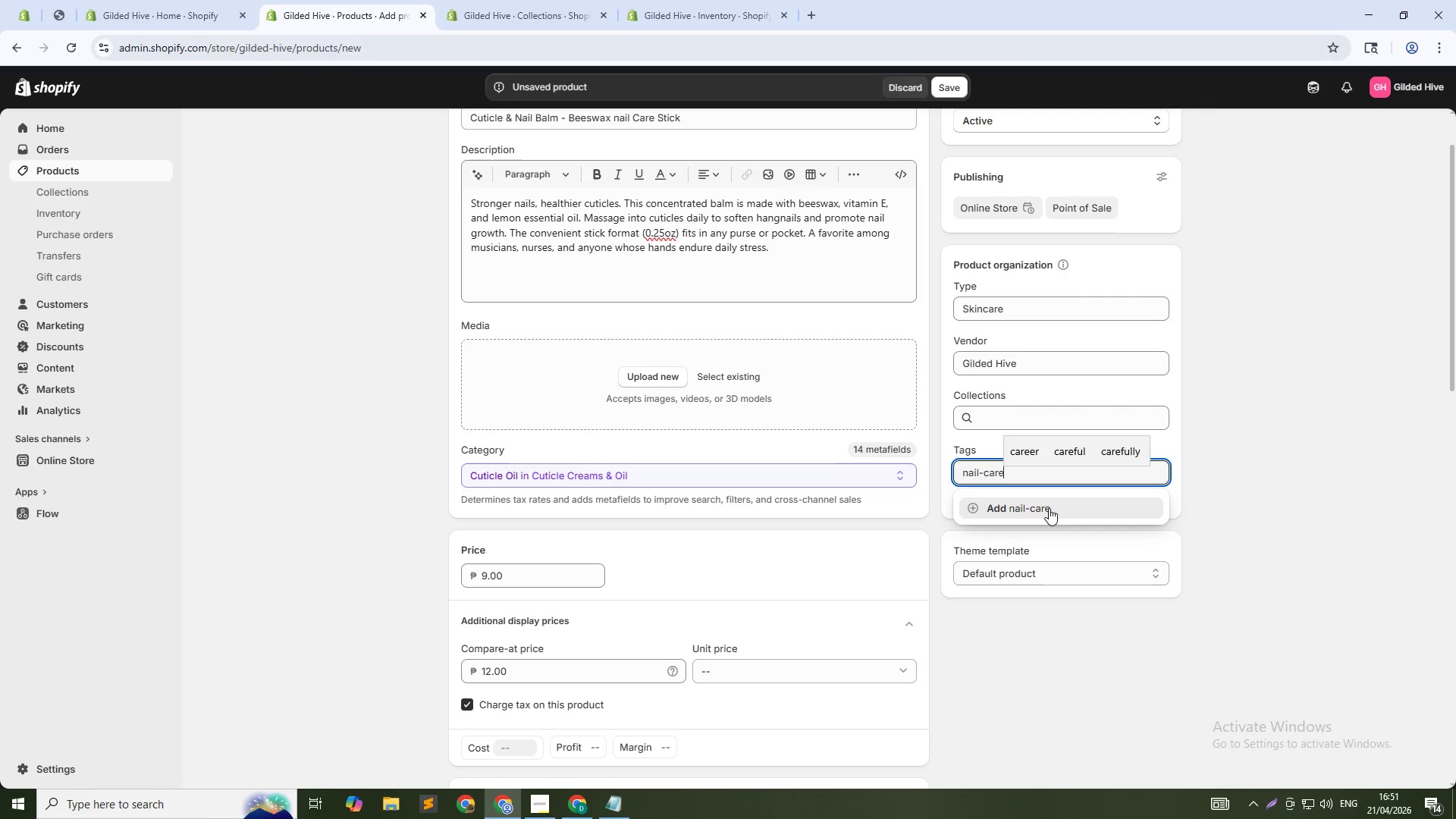 
key(Enter)
 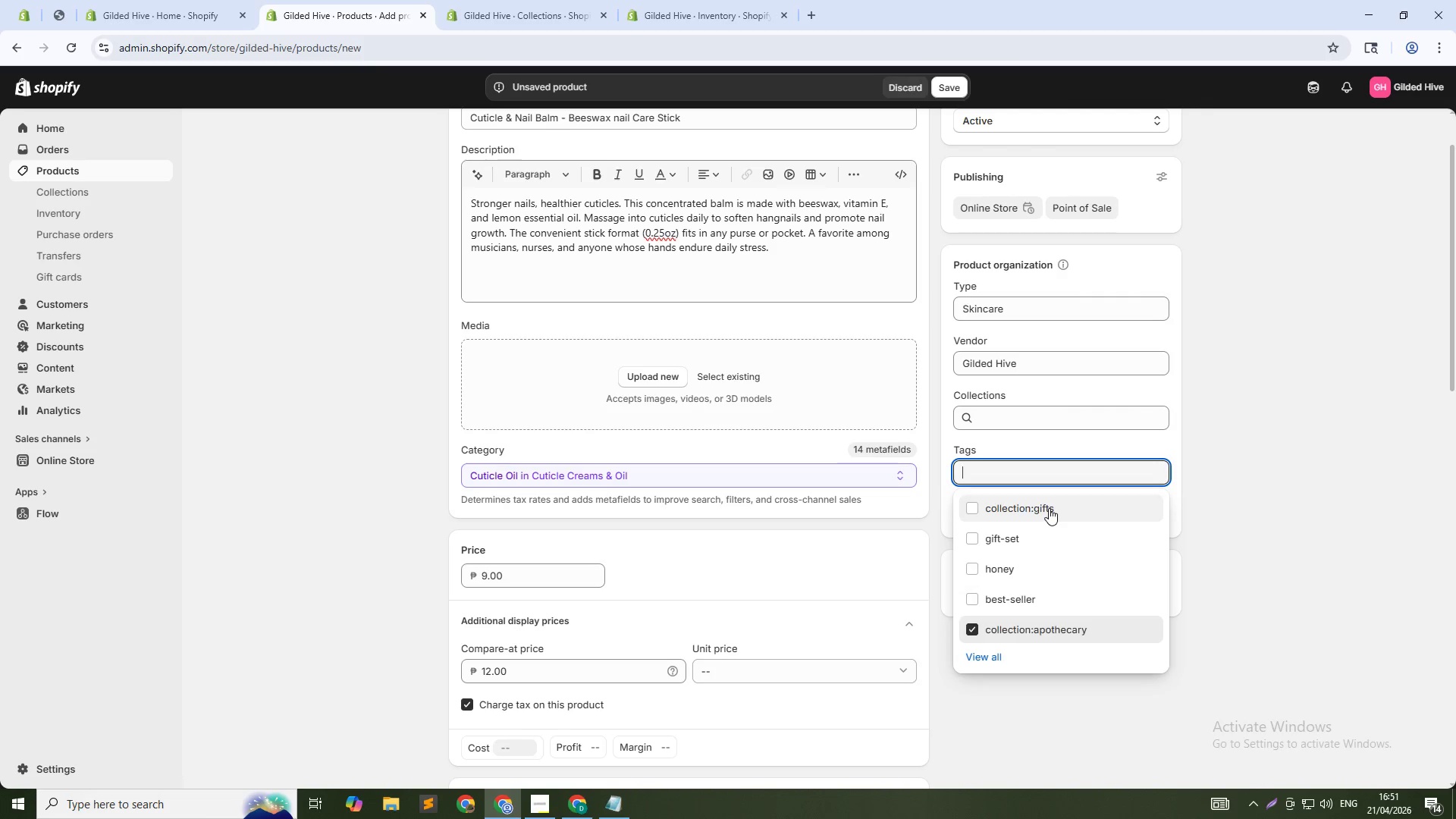 
type(beeswax)
 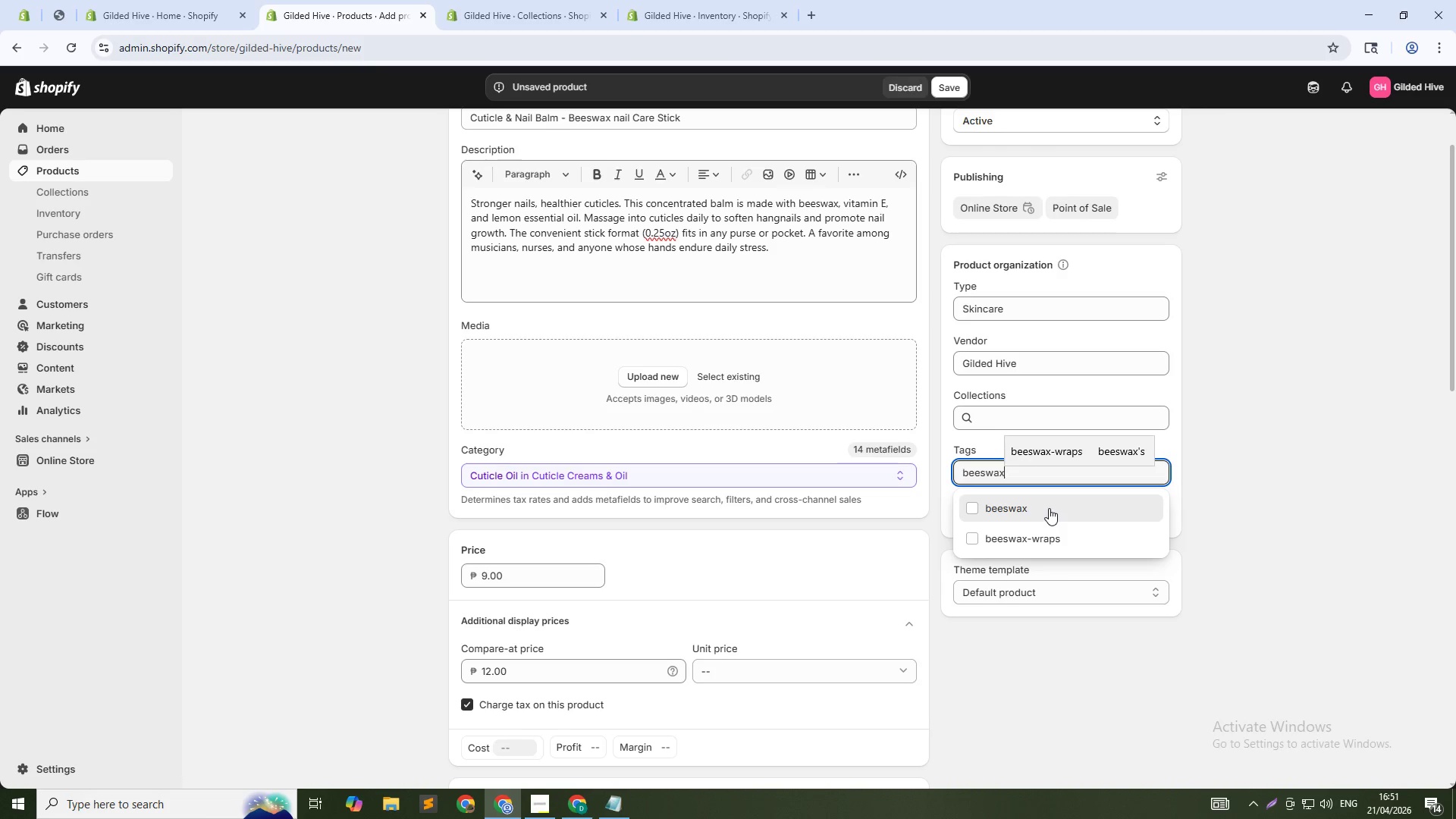 
key(Enter)
 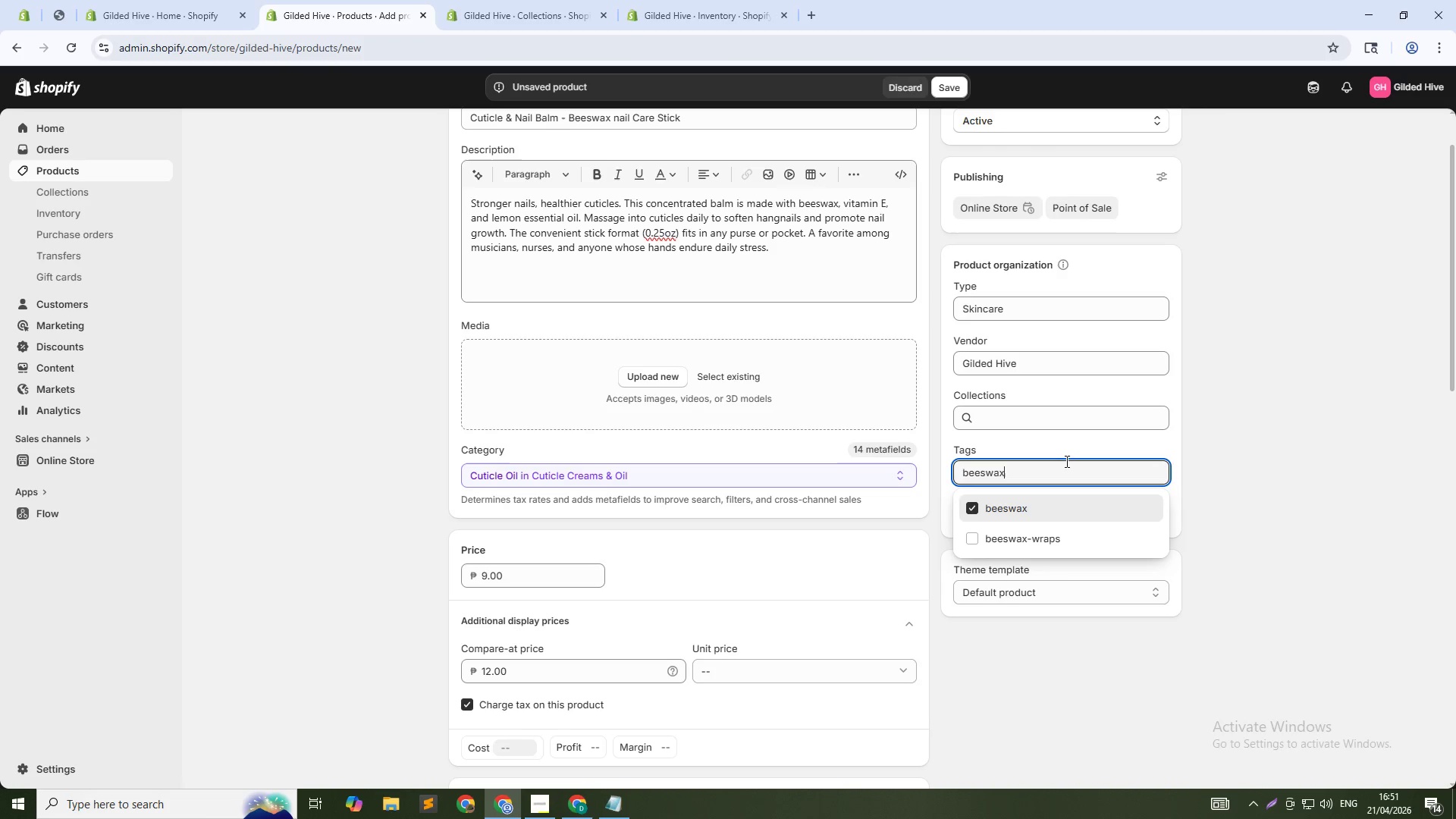 
left_click([1065, 466])
 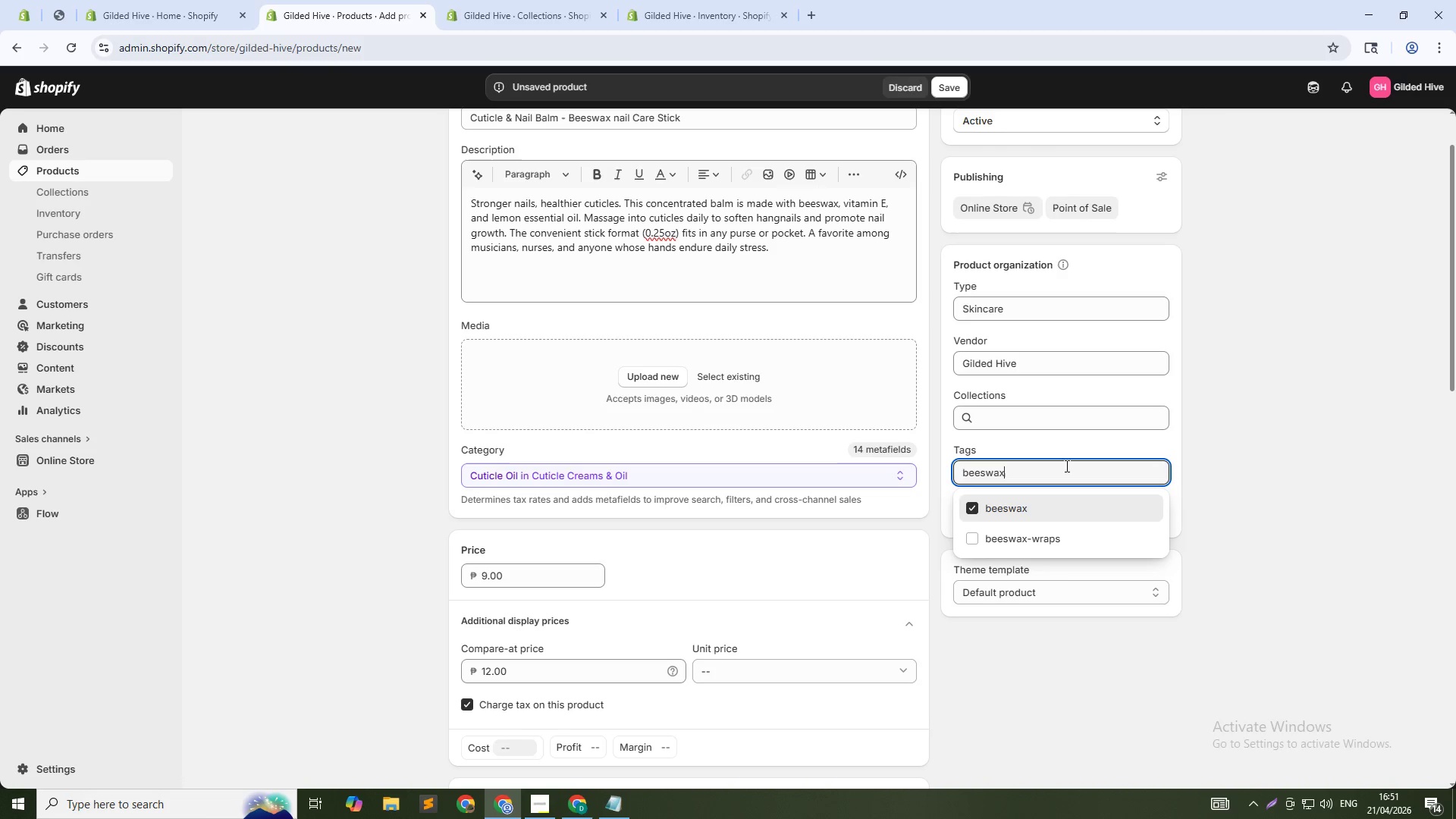 
left_click([1065, 466])
 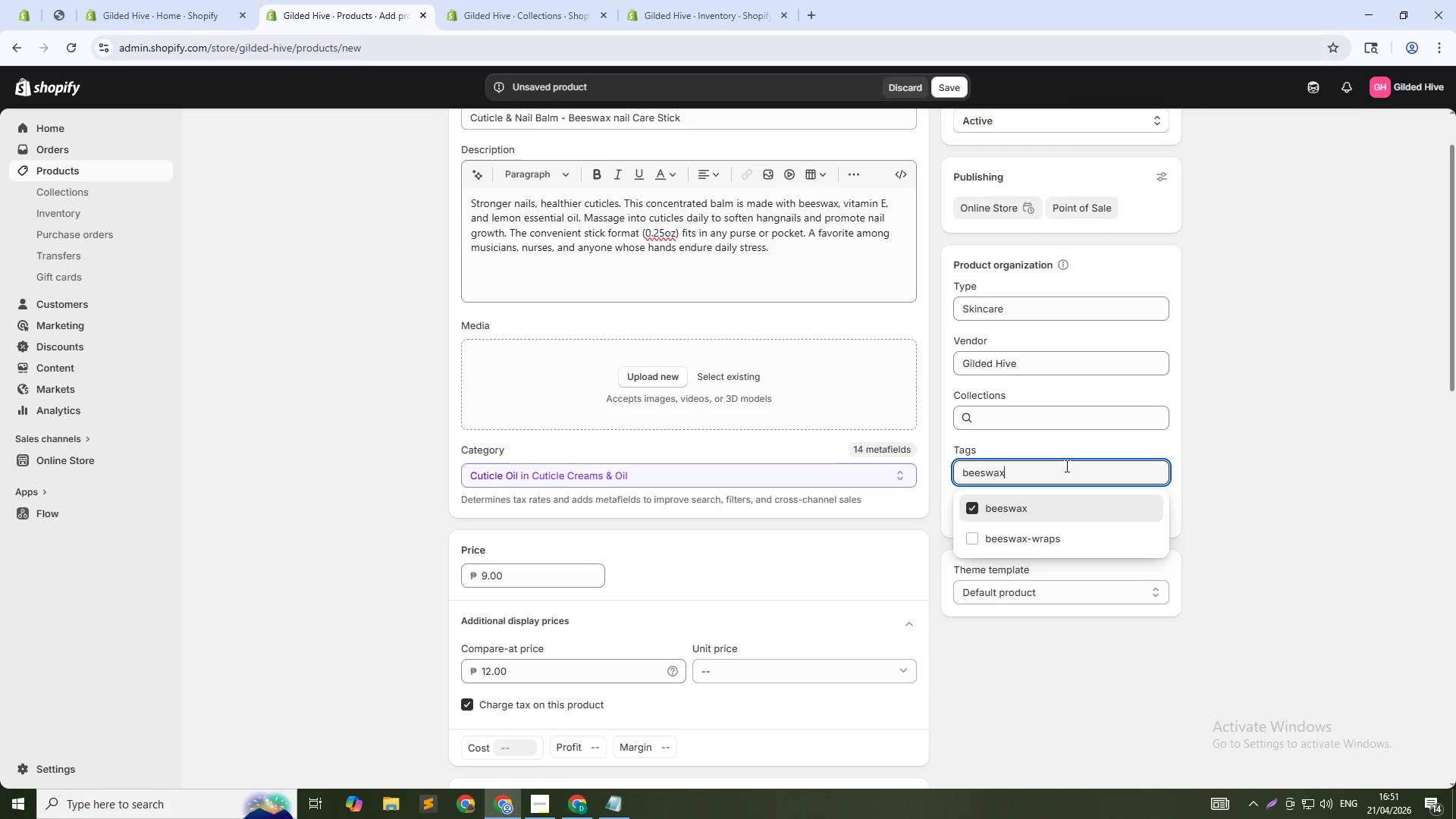 
left_click([1065, 466])
 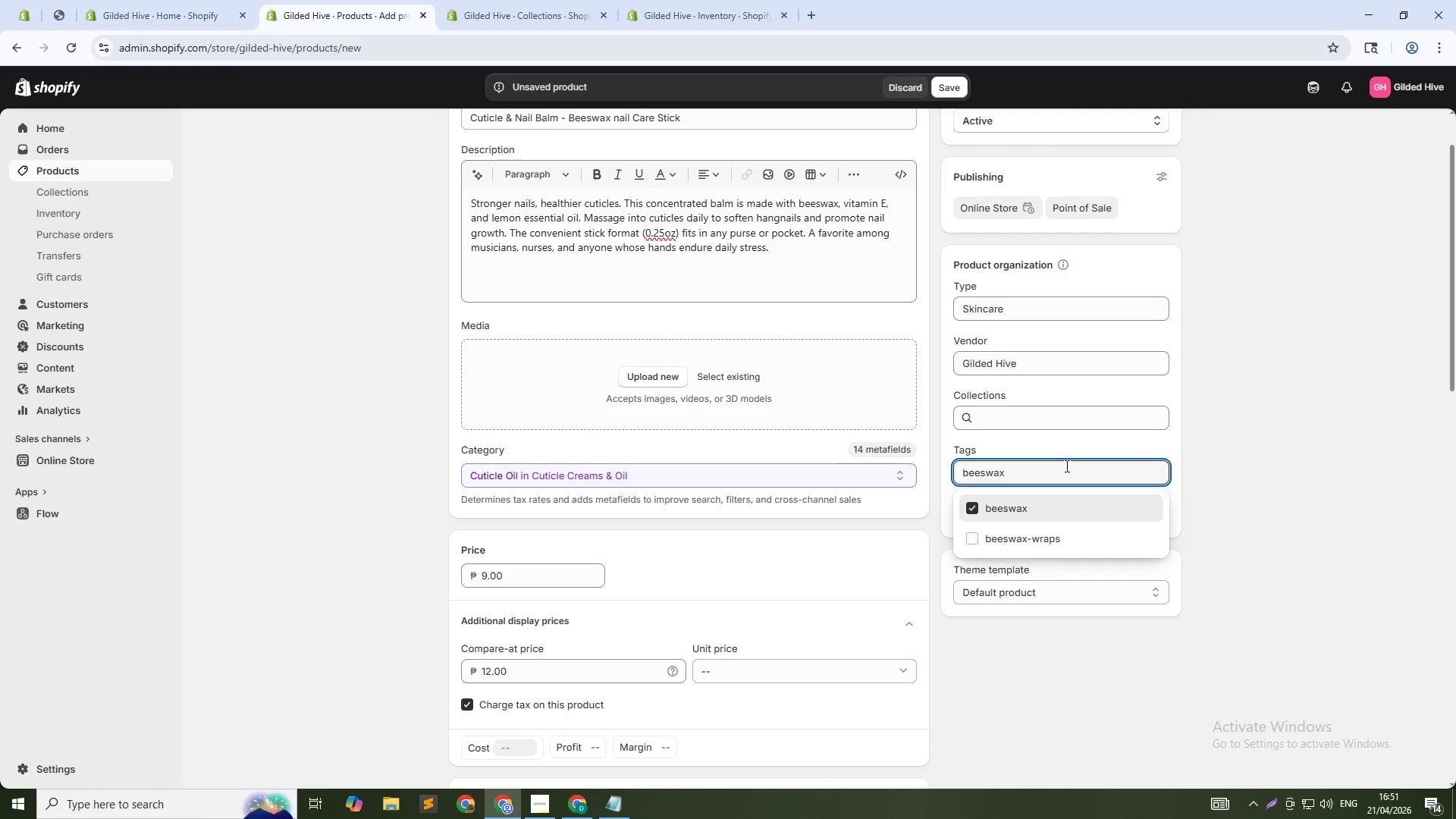 
double_click([1065, 466])
 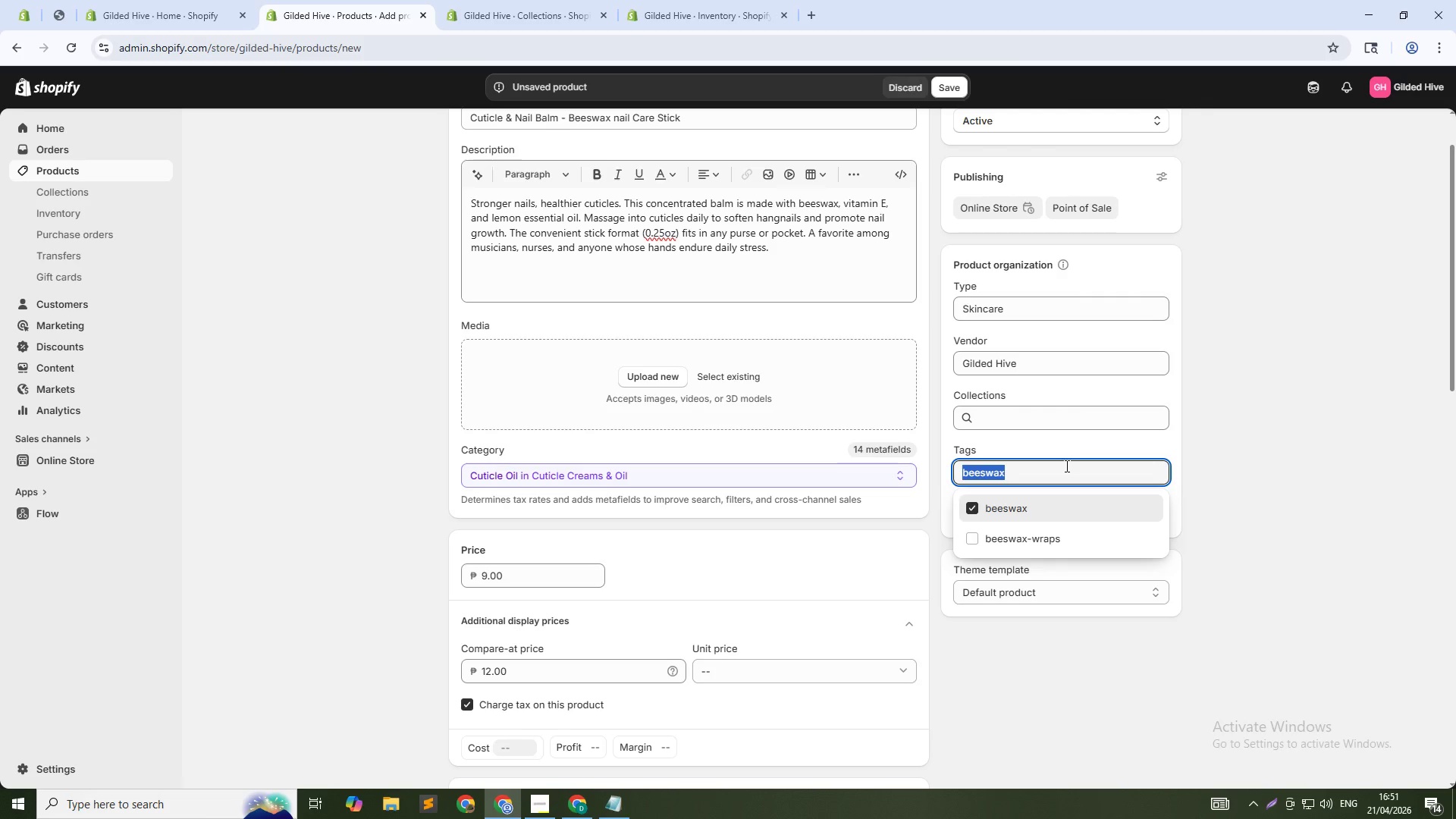 
triple_click([1065, 466])
 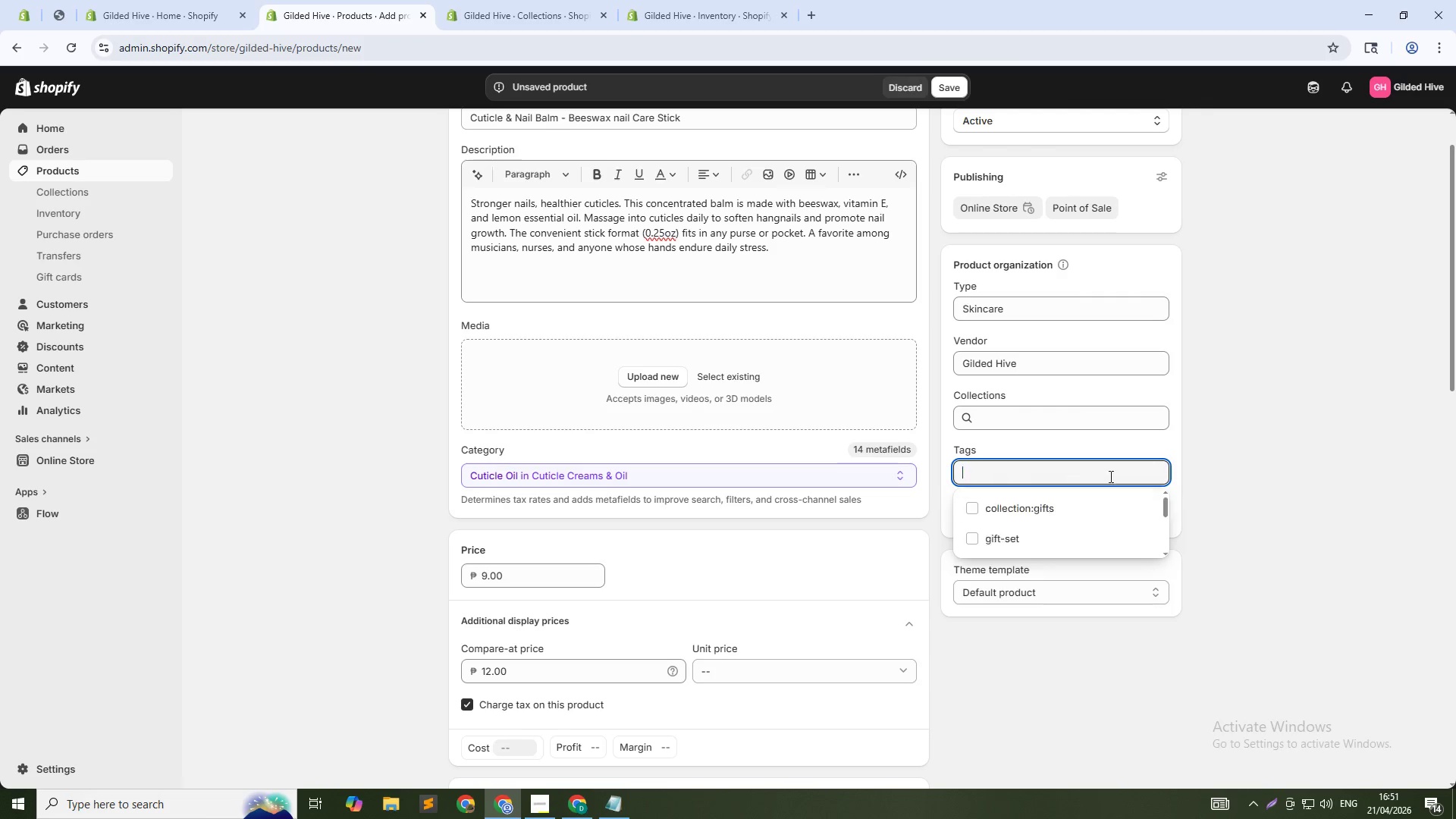 
key(Backspace)
 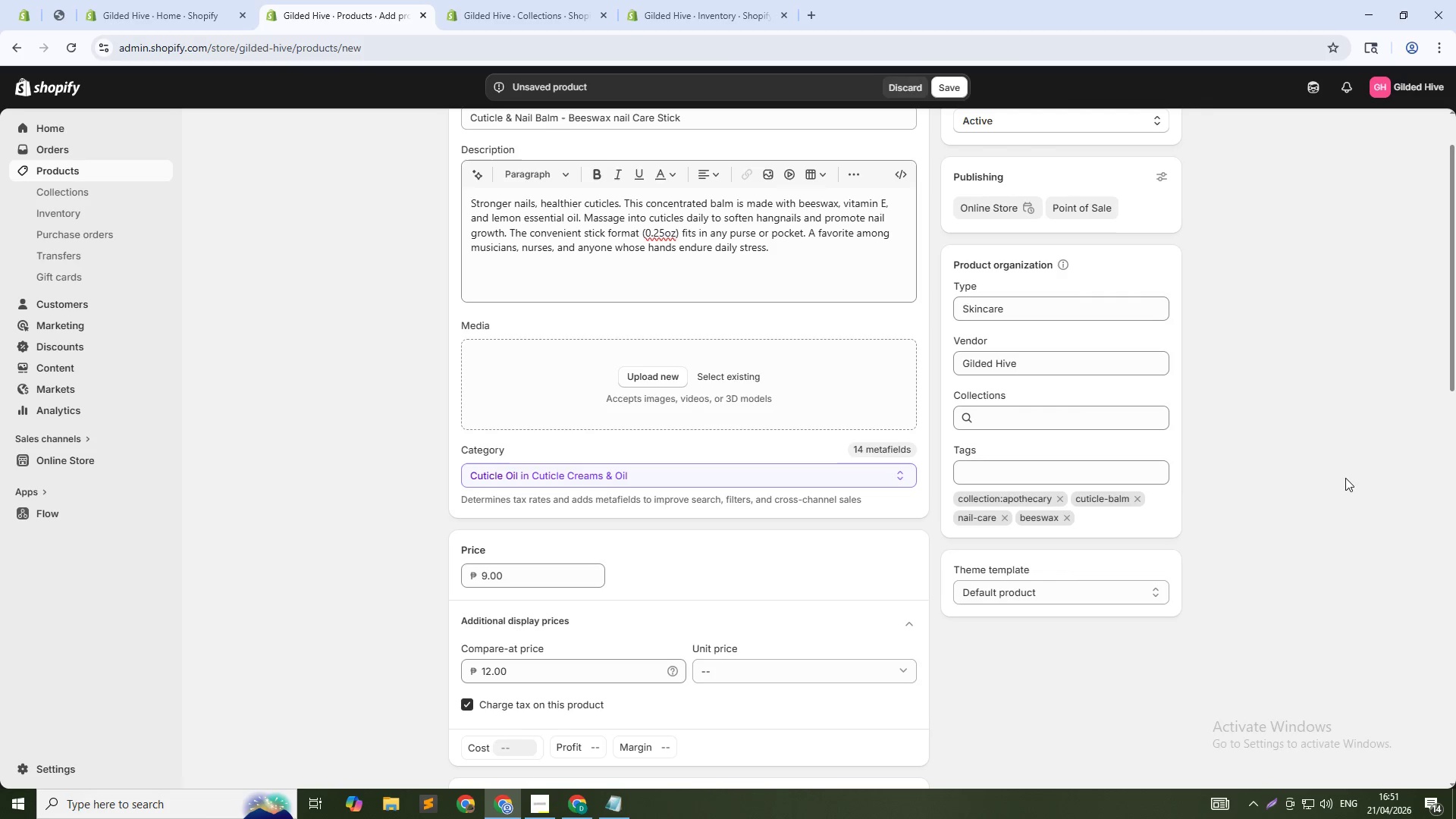 
left_click([1345, 478])
 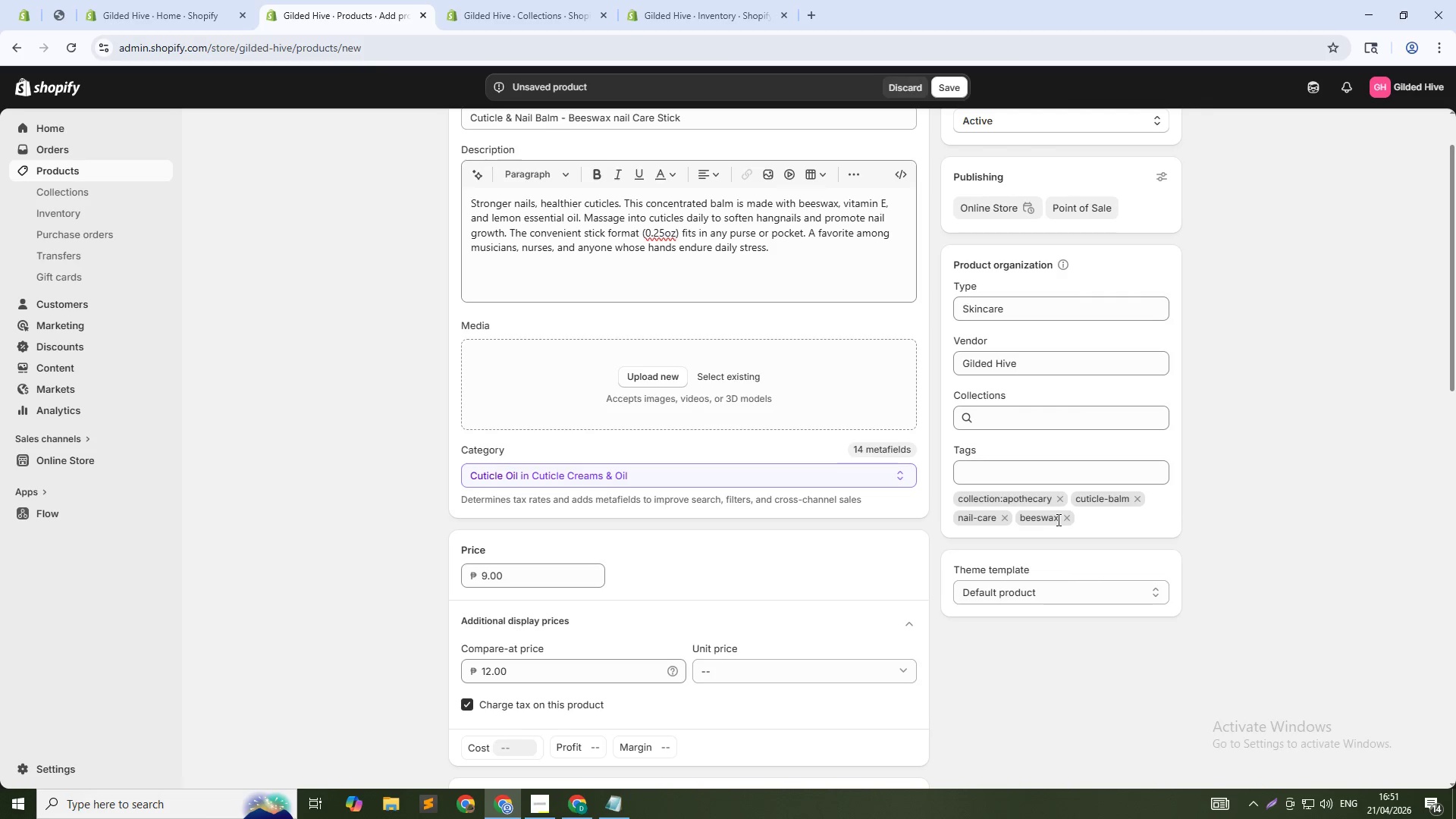 
mouse_move([1048, 520])
 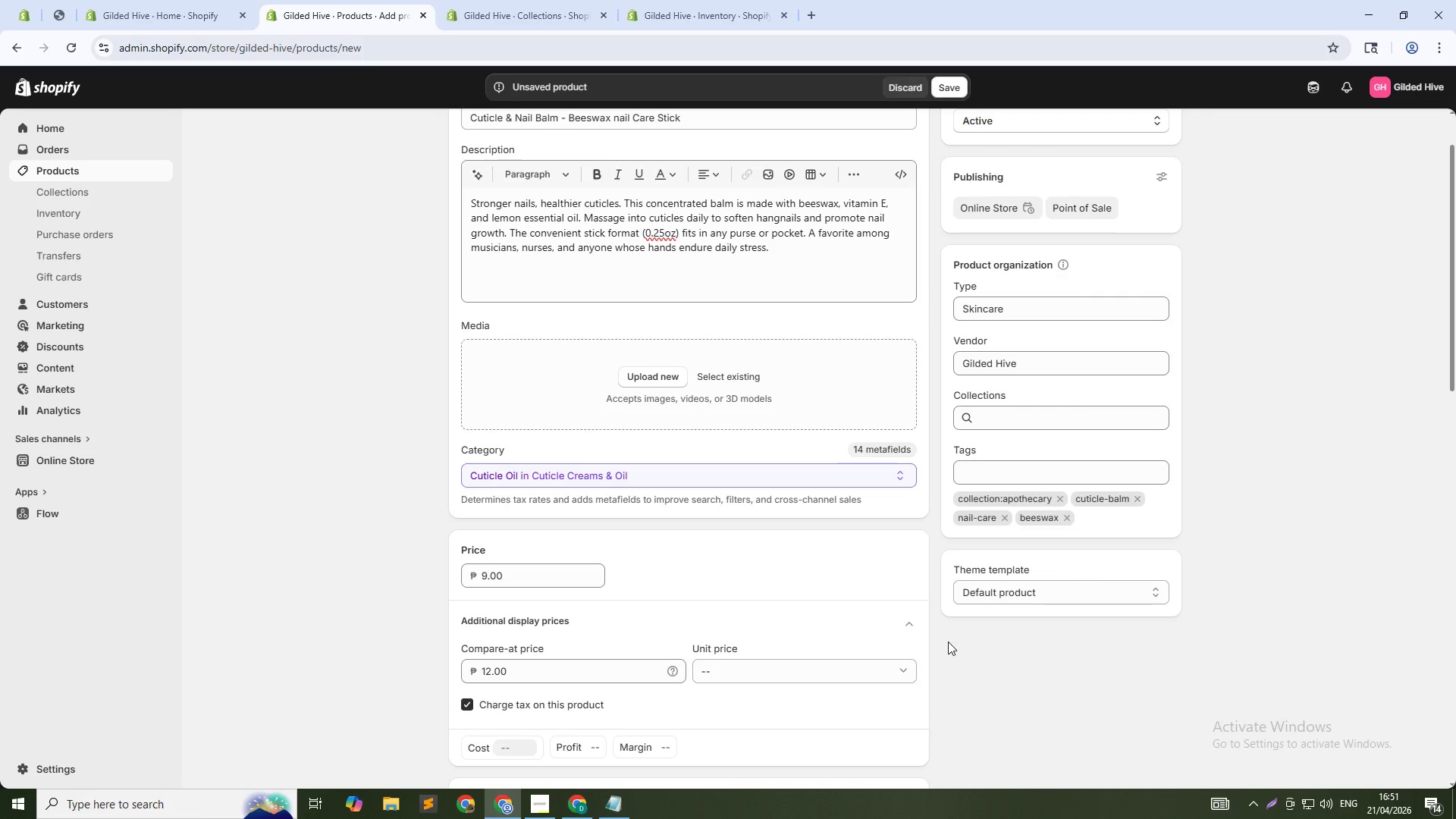 
wait(5.99)
 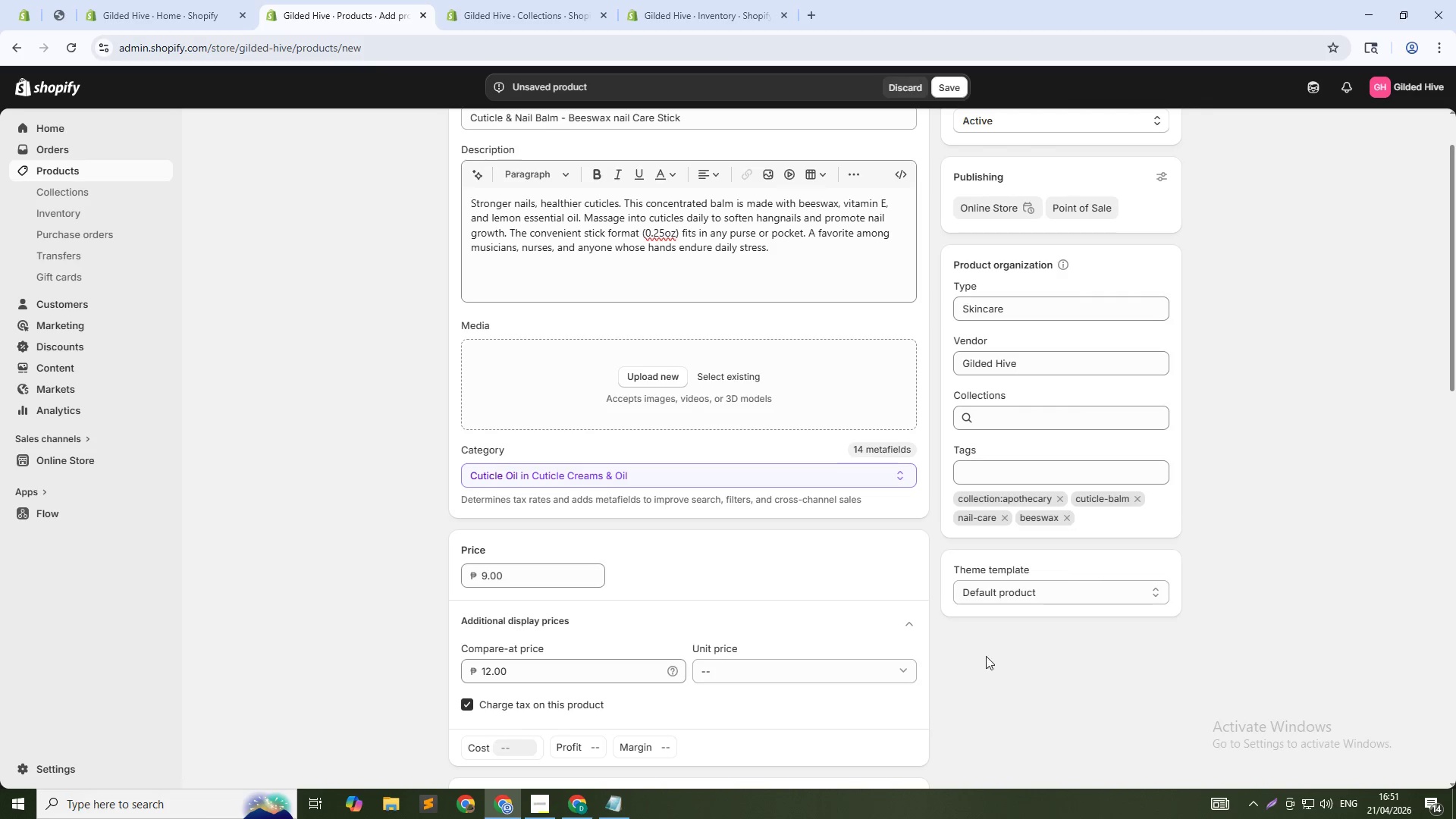 
scroll: coordinate [507, 676], scroll_direction: down, amount: 2.0
 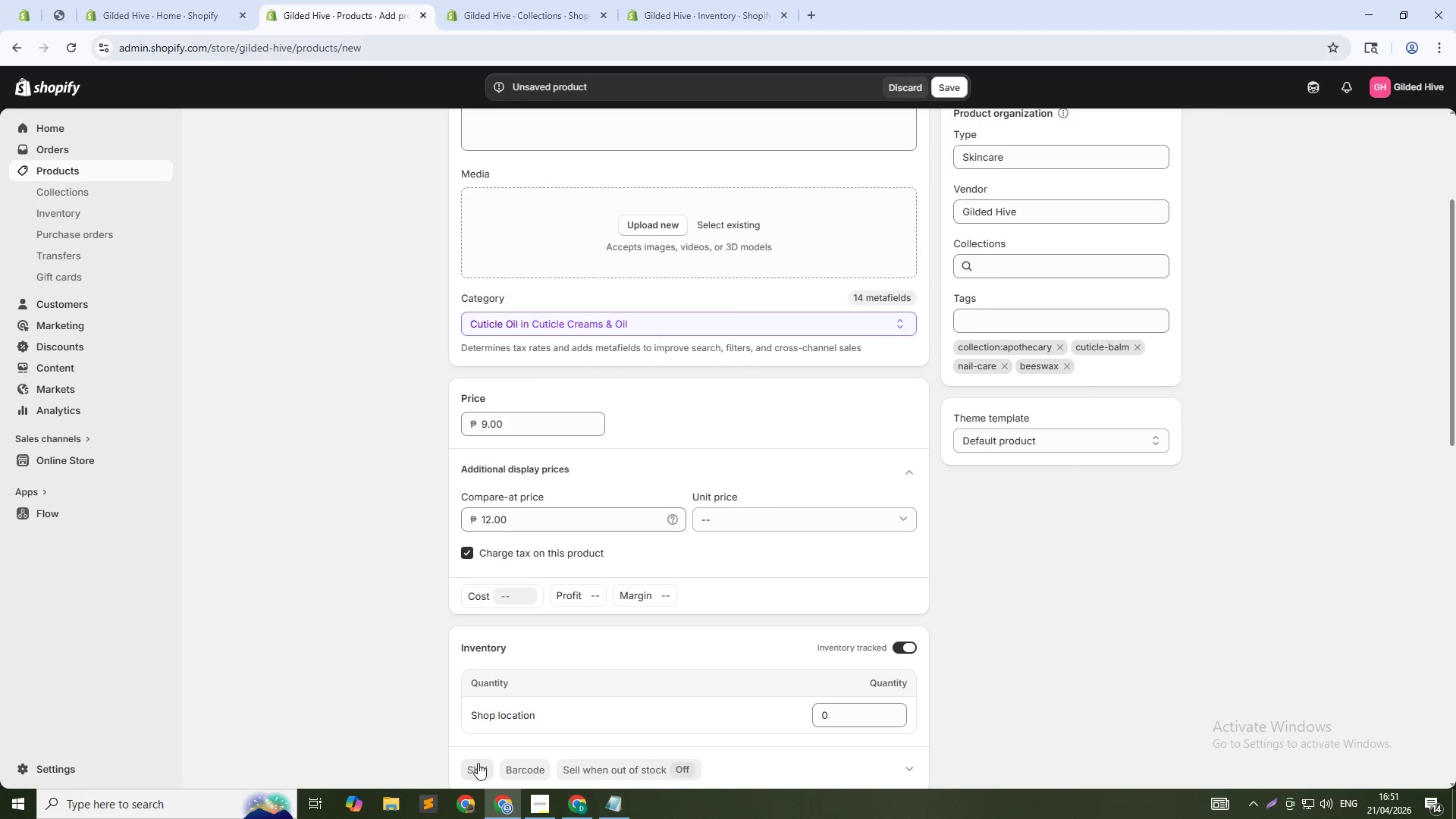 
left_click([471, 767])
 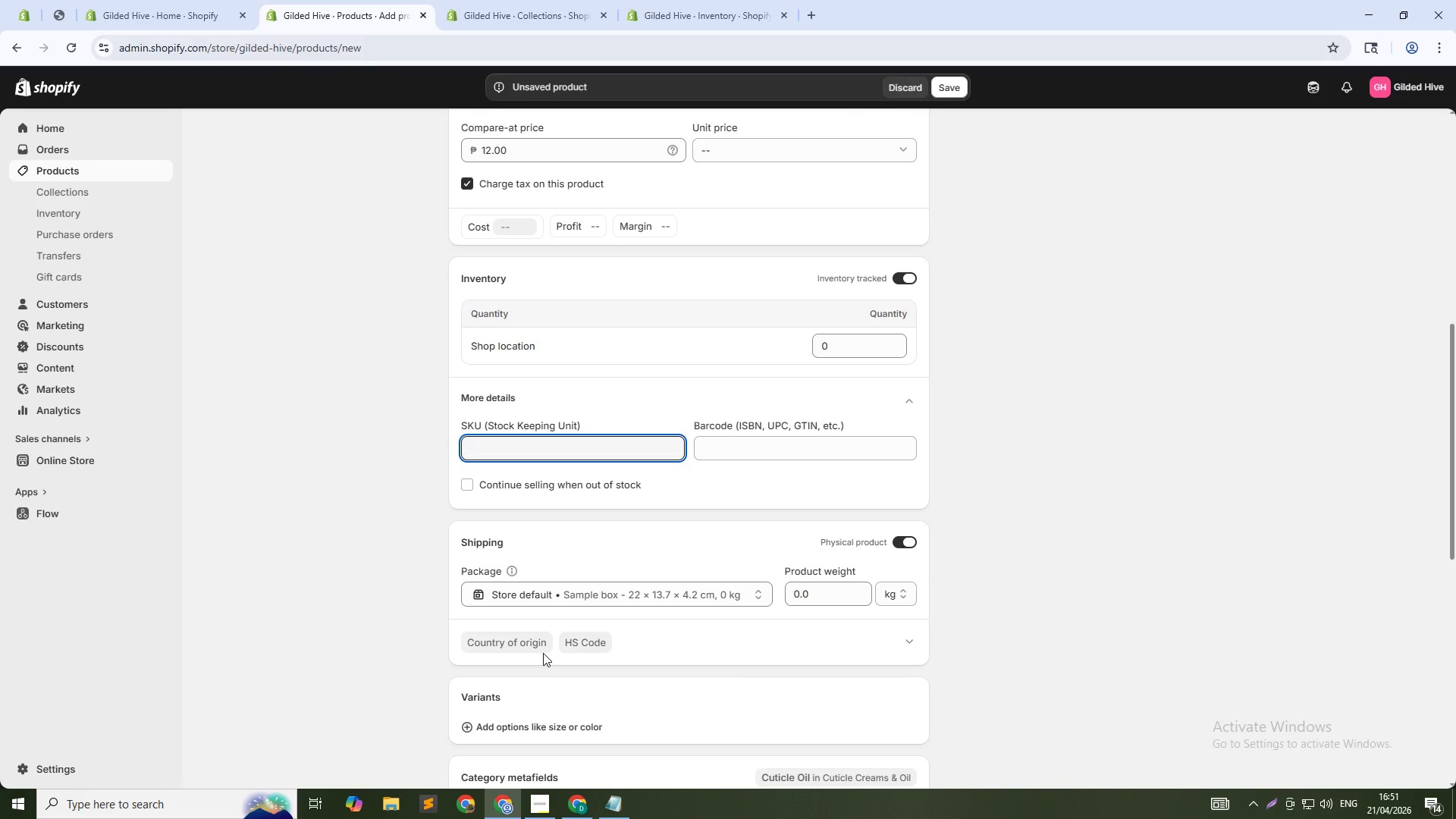 
type(GLD-APT-14)
 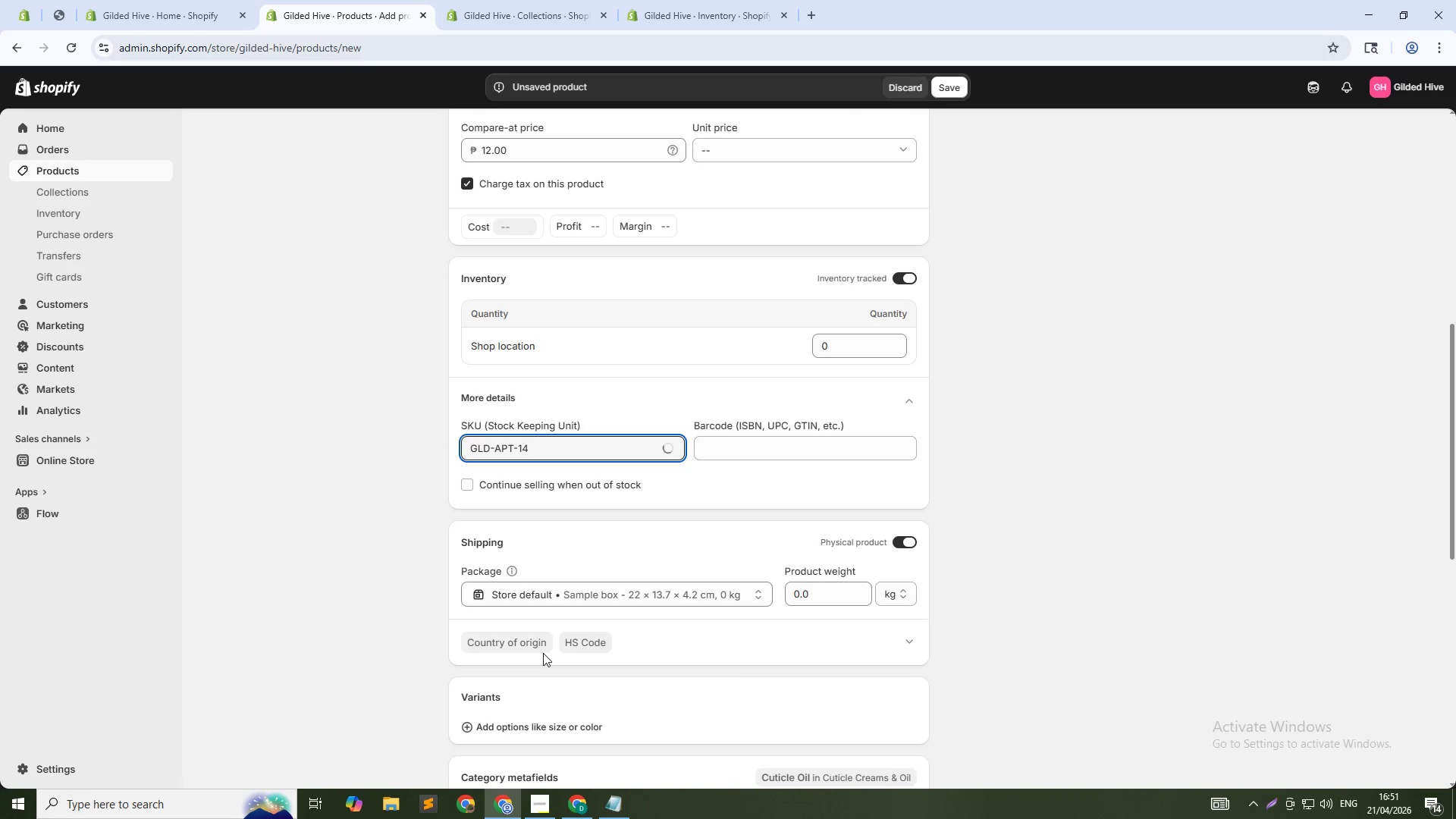 
wait(44.28)
 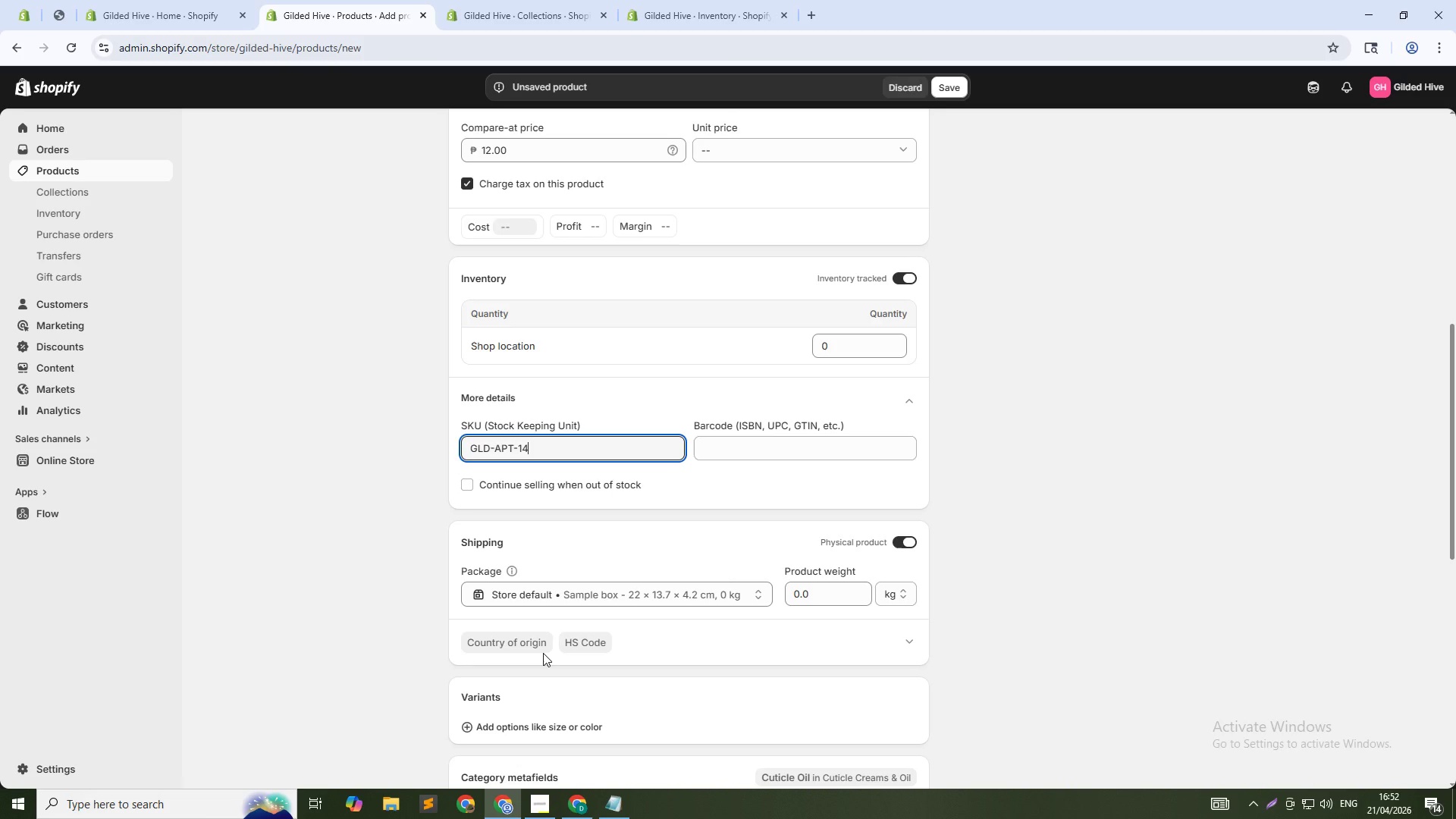 
key(Alt+AltLeft)
 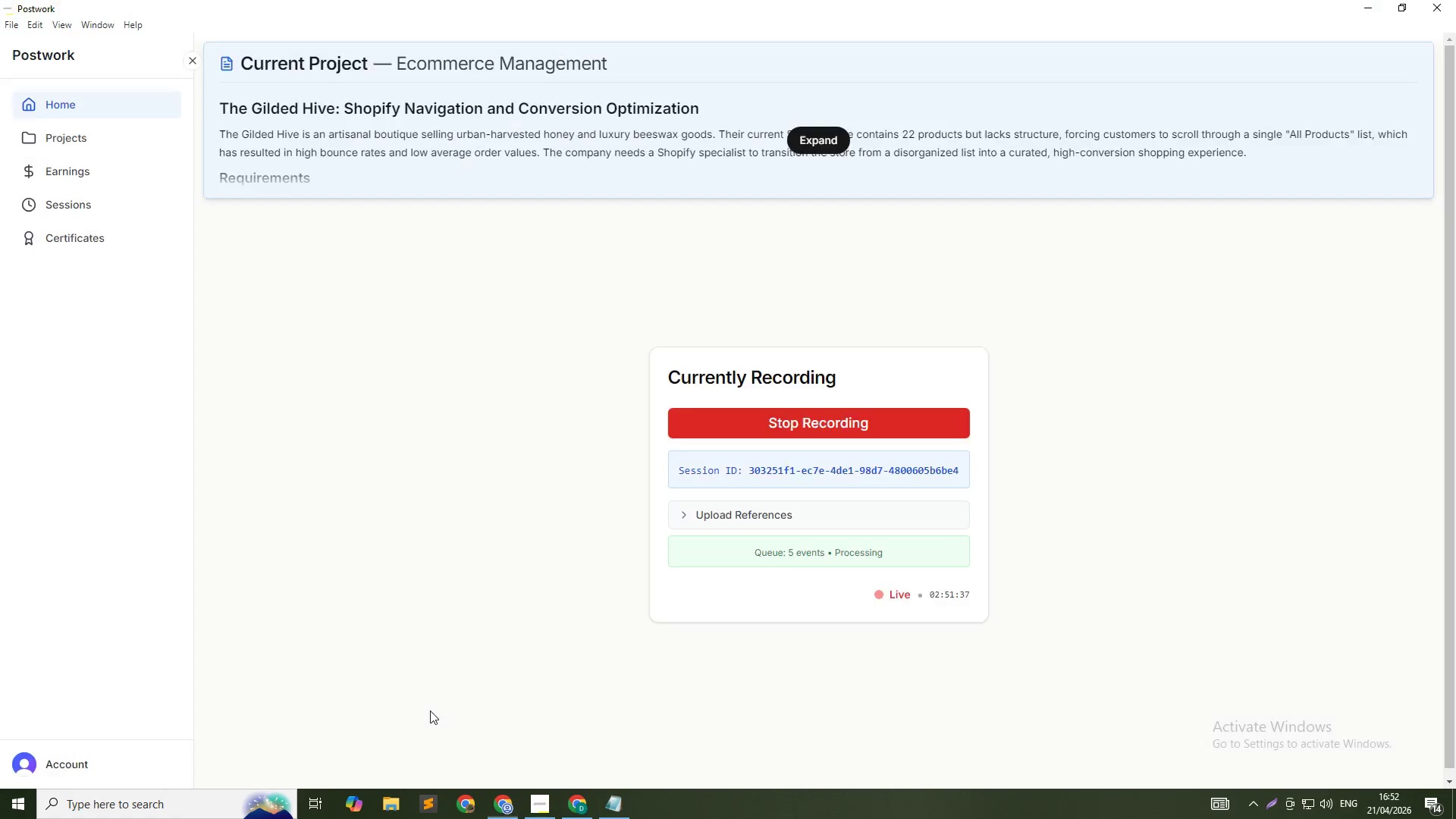 
key(Alt+Tab)